 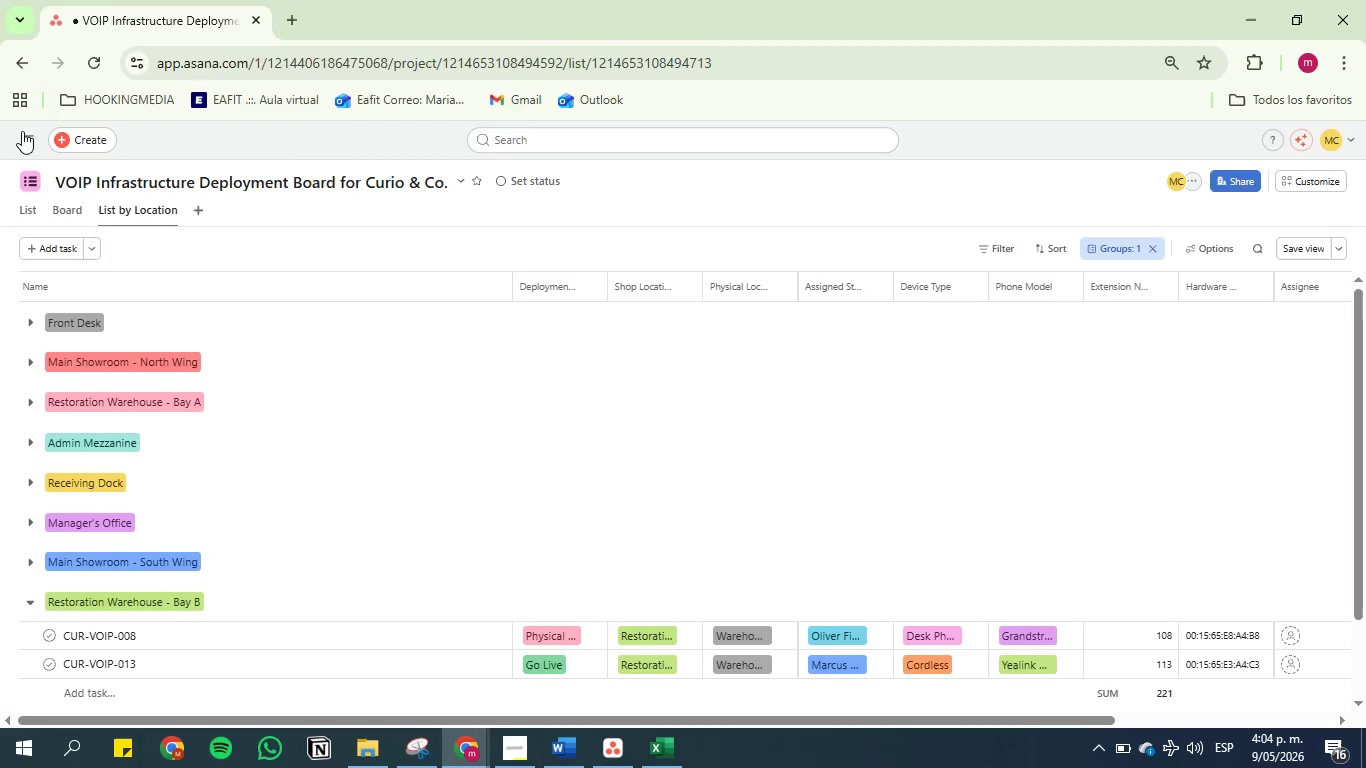 
left_click_drag(start_coordinate=[0, 158], to_coordinate=[1353, 719])
 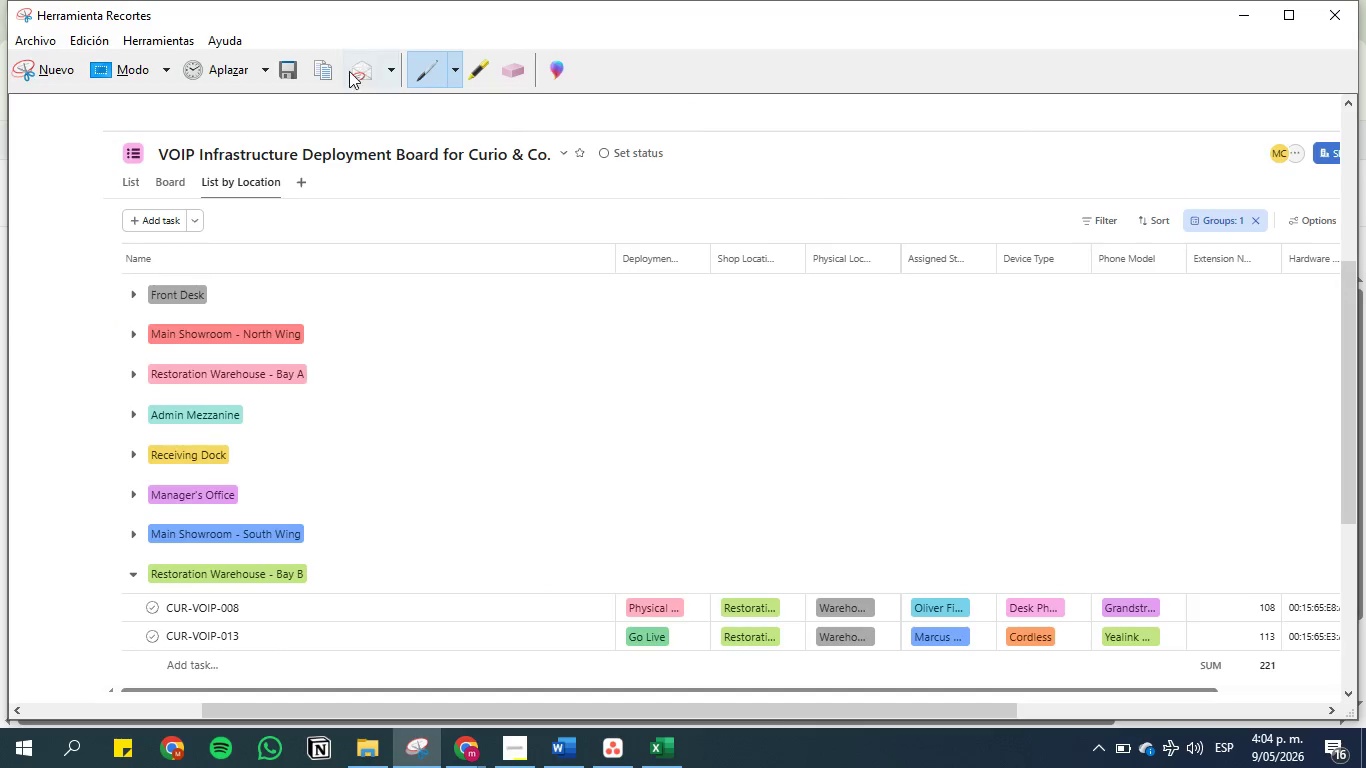 
left_click([294, 71])
 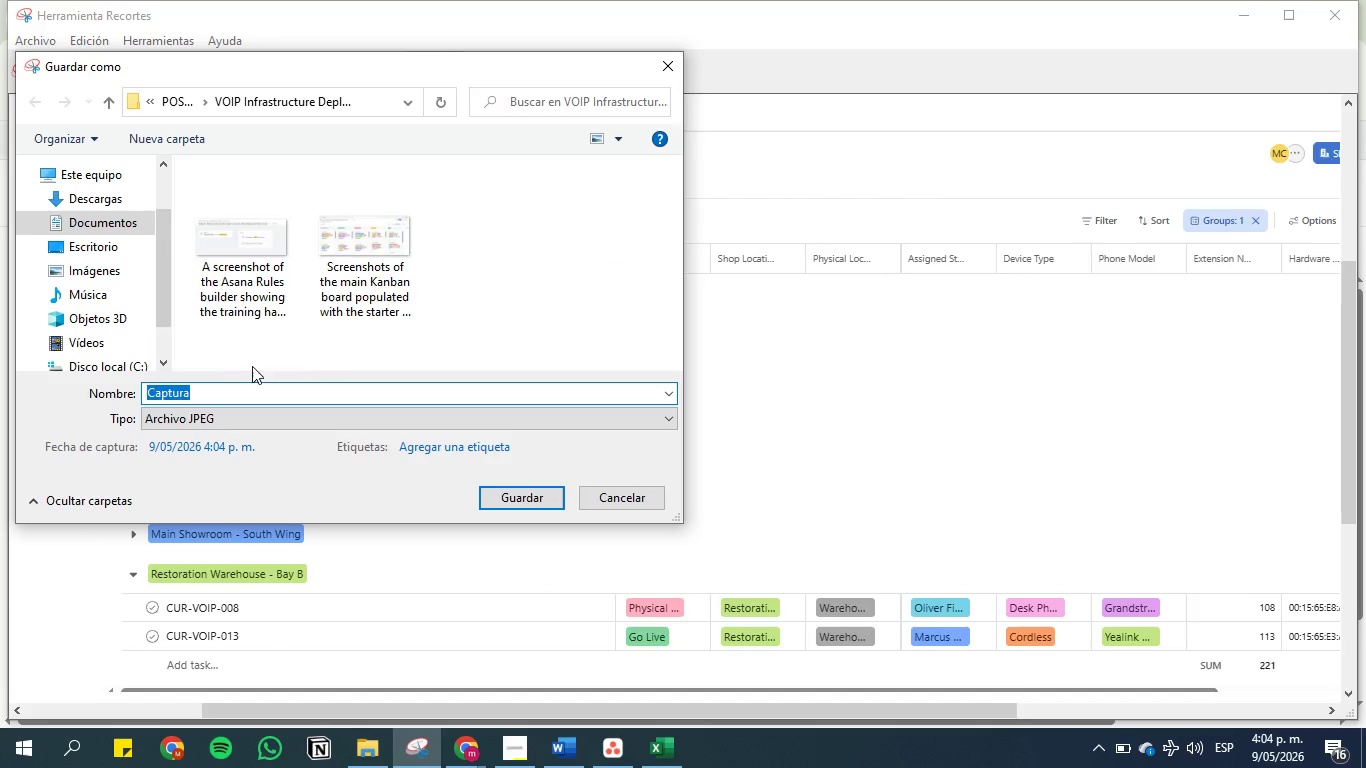 
key(Backspace)
 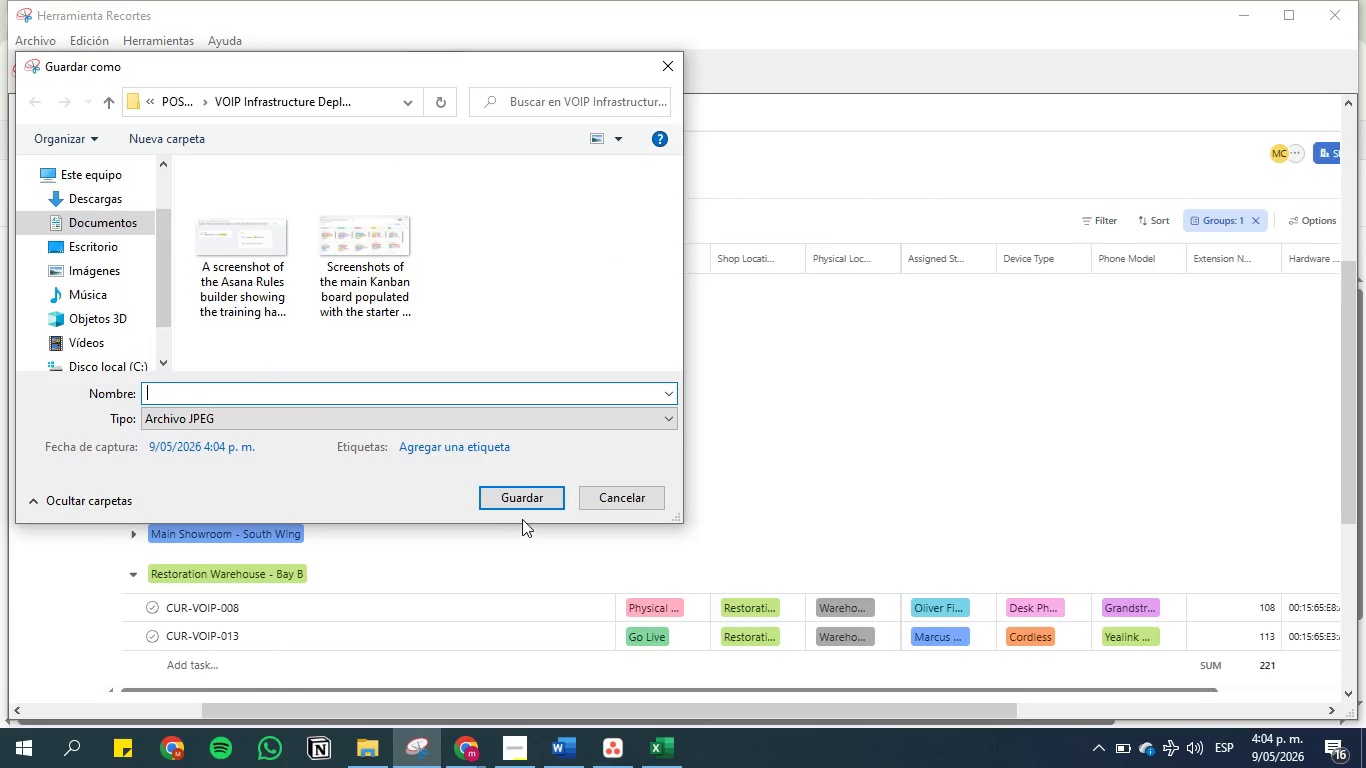 
wait(7.86)
 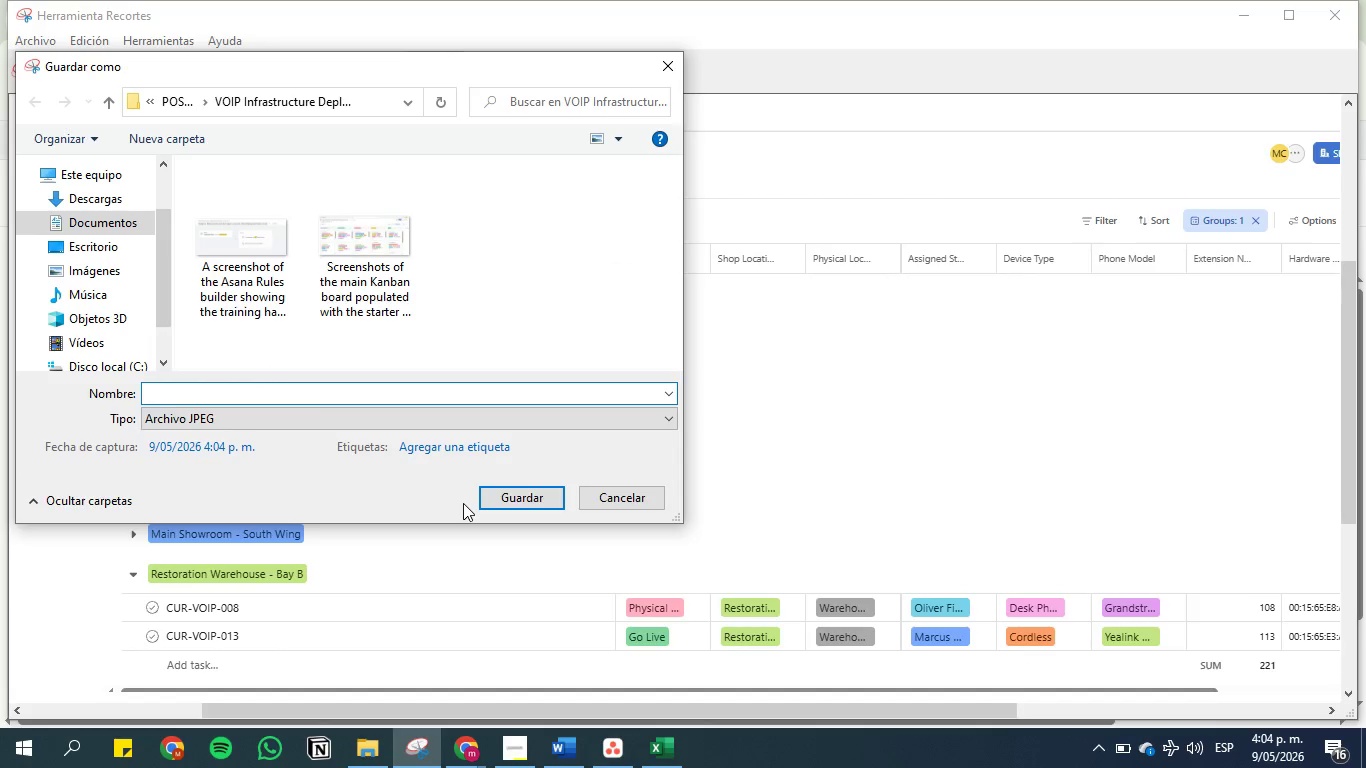 
left_click([662, 72])
 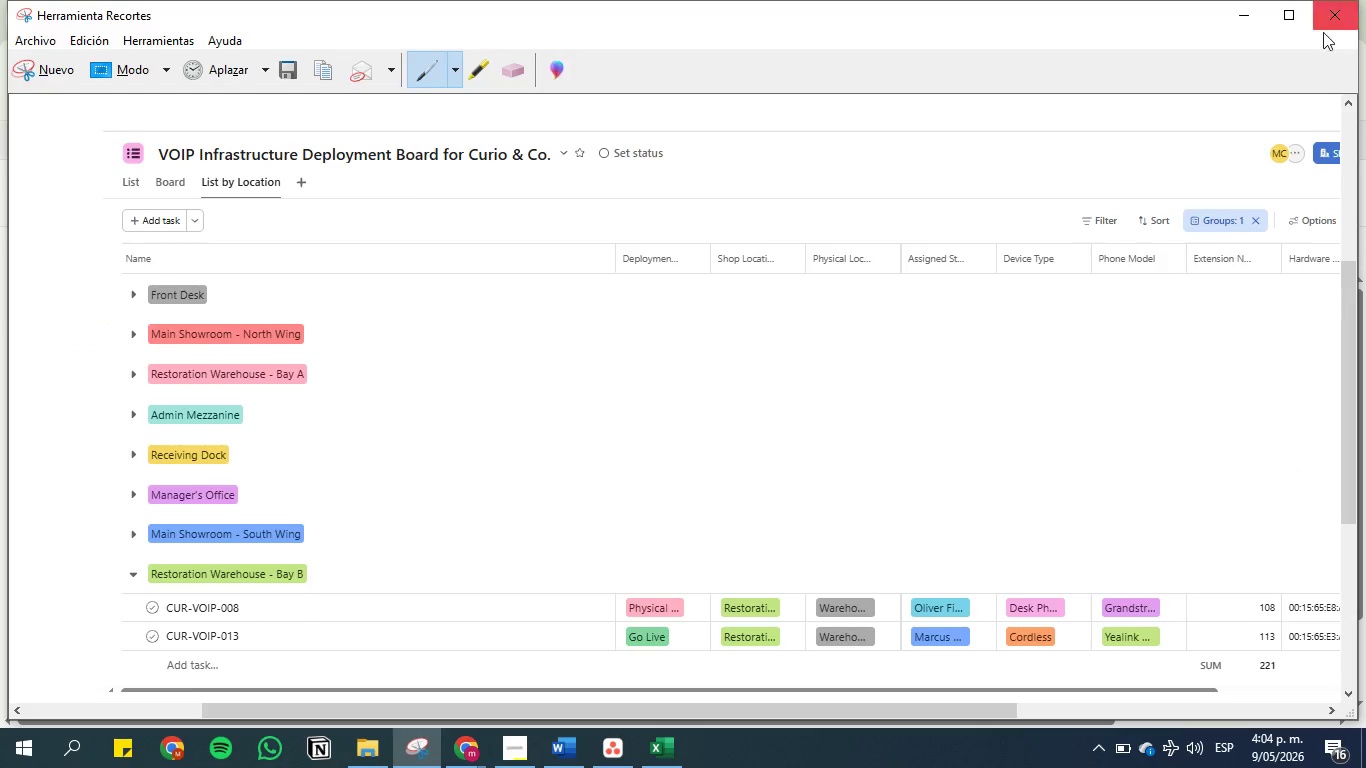 
left_click([1257, 14])
 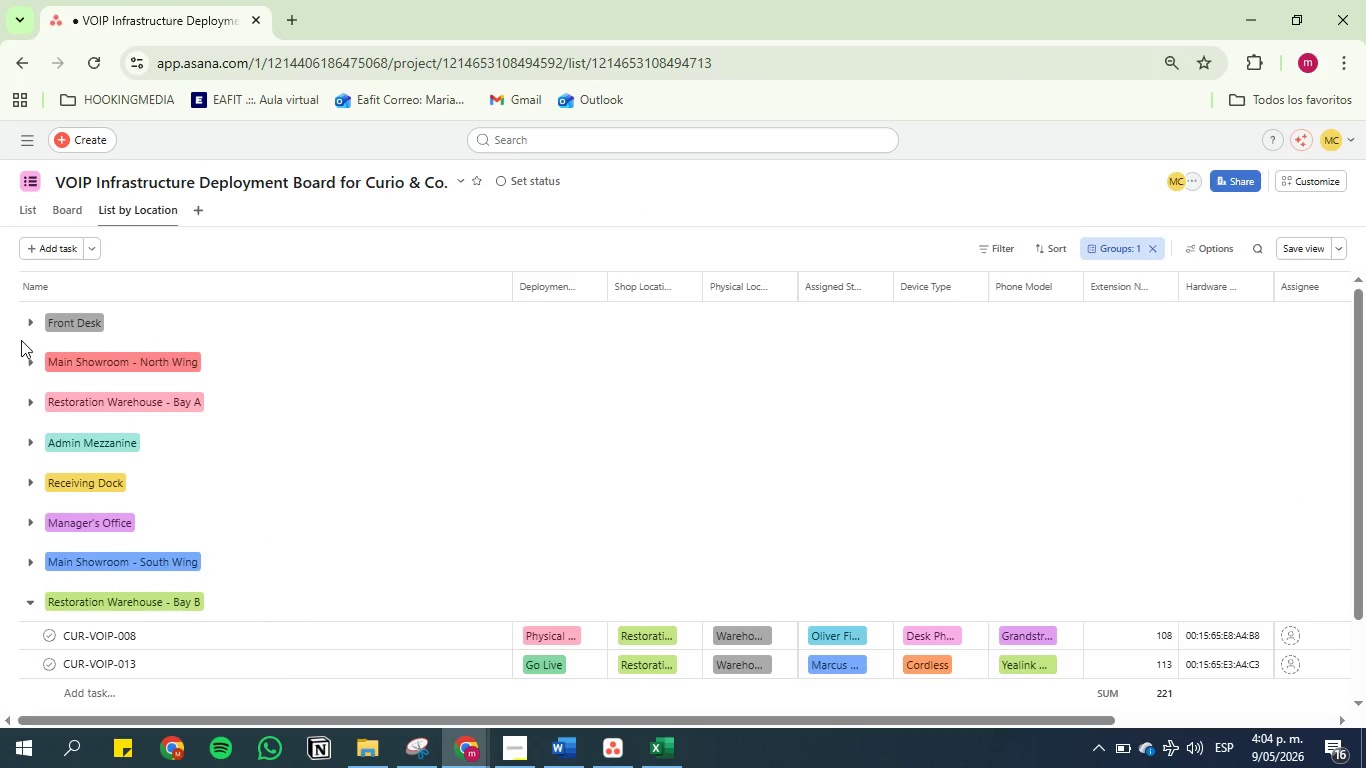 
left_click([30, 324])
 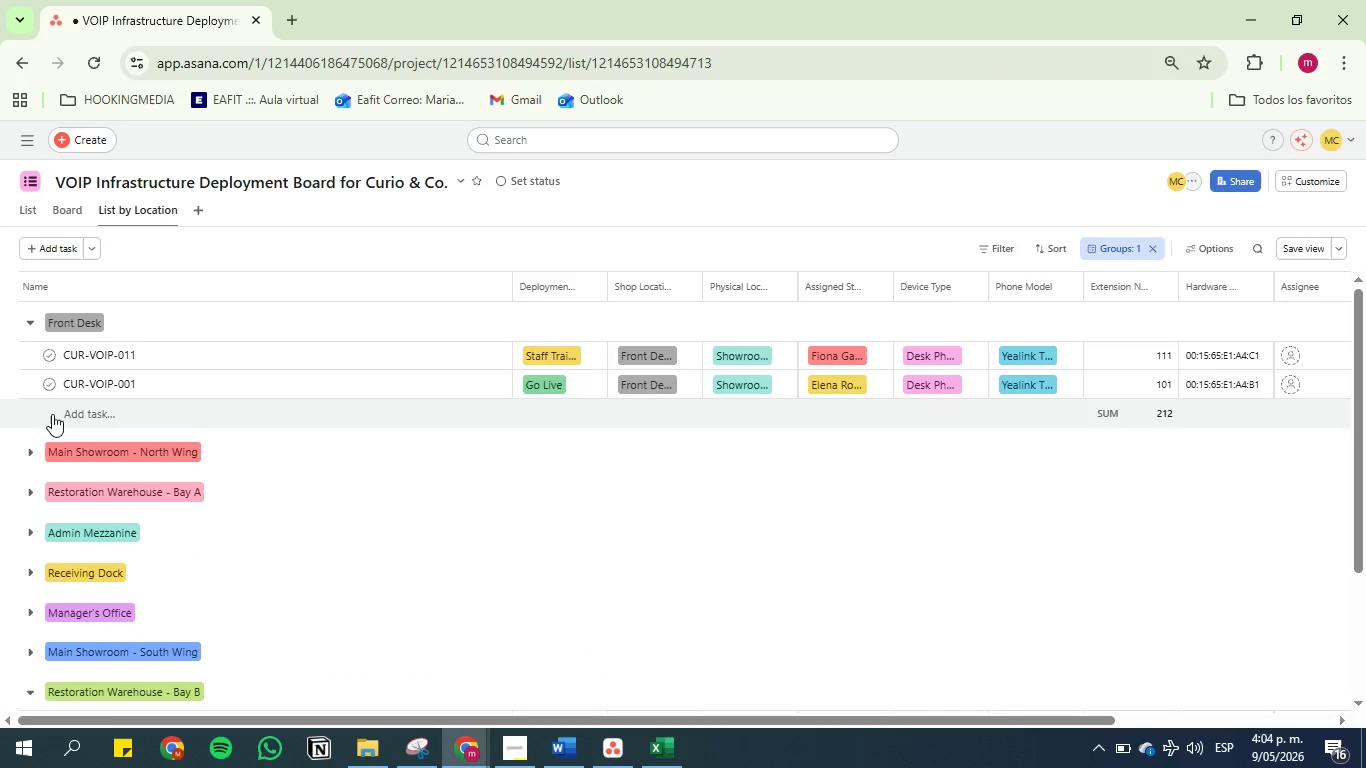 
scroll: coordinate [63, 505], scroll_direction: down, amount: 1.0
 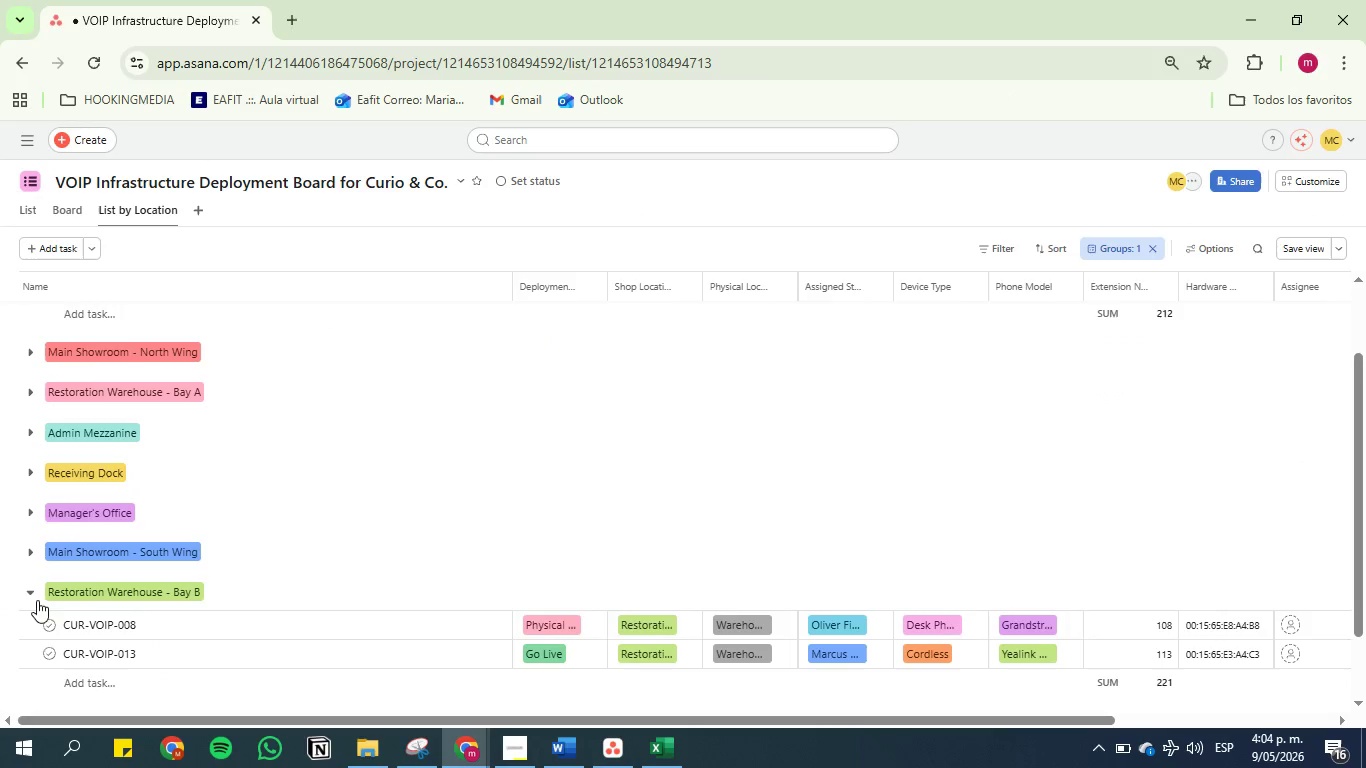 
left_click([32, 594])
 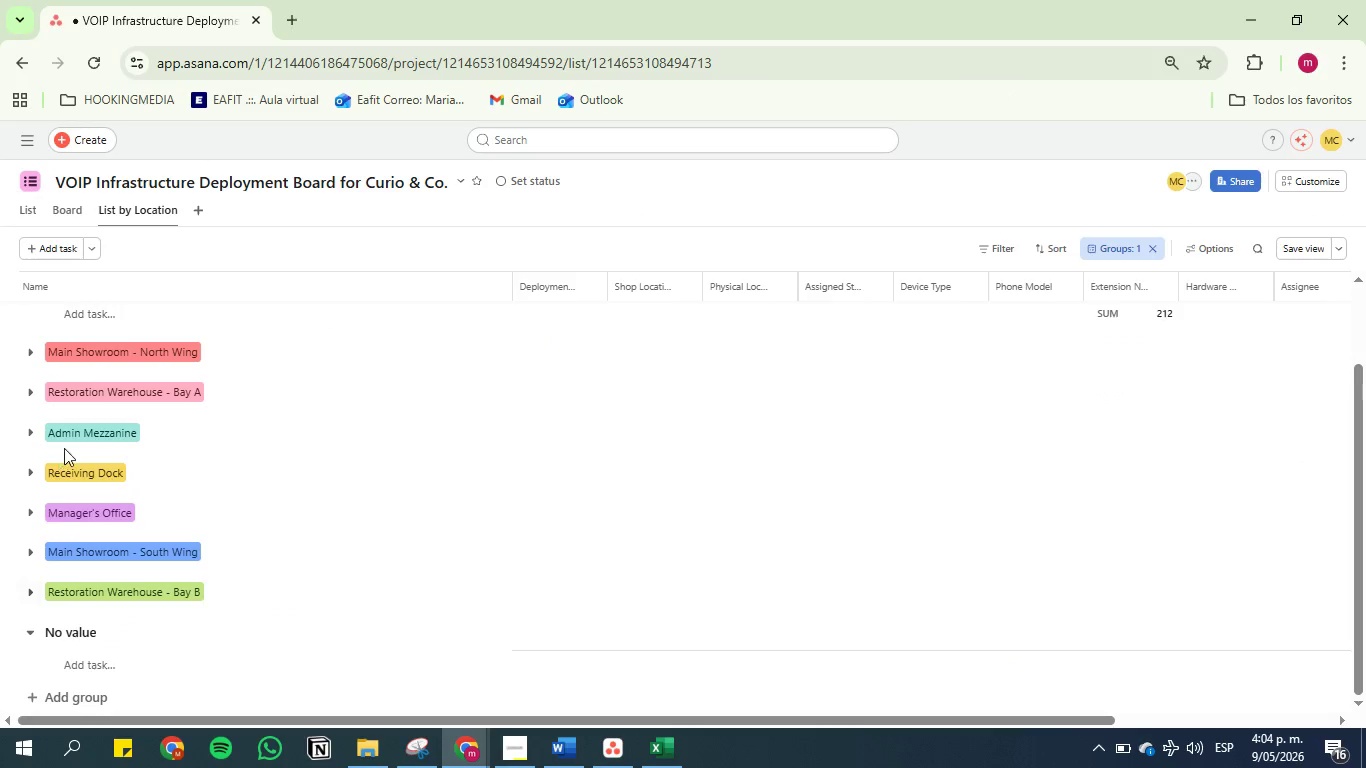 
scroll: coordinate [86, 460], scroll_direction: up, amount: 5.0
 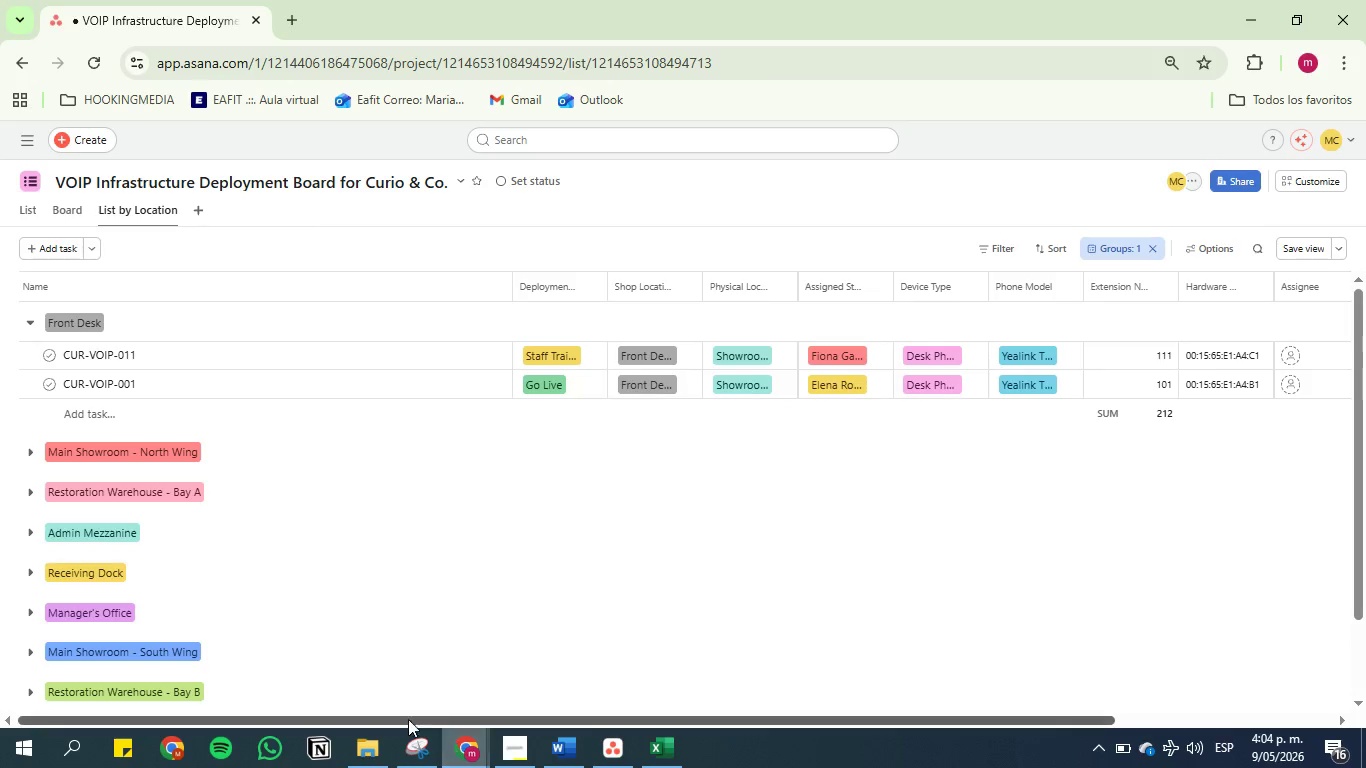 
left_click([418, 748])
 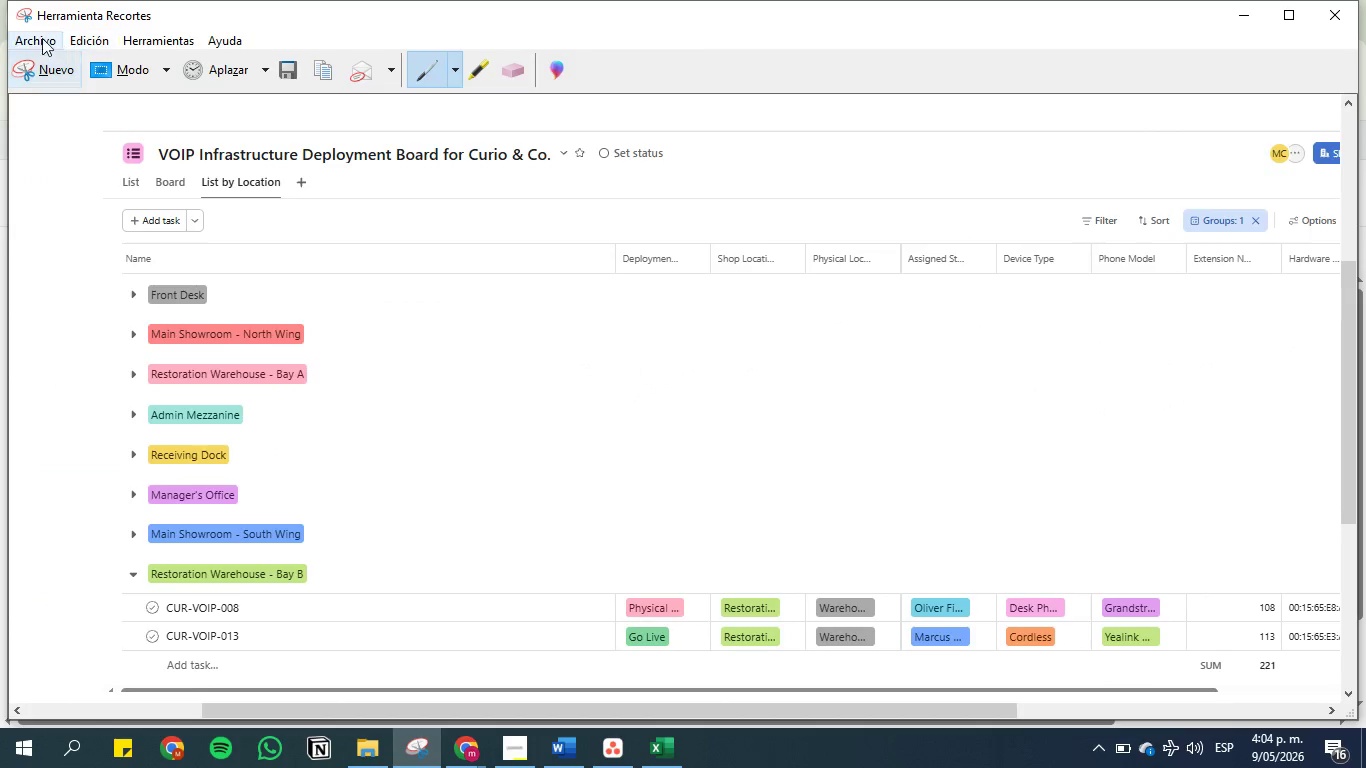 
left_click([32, 68])
 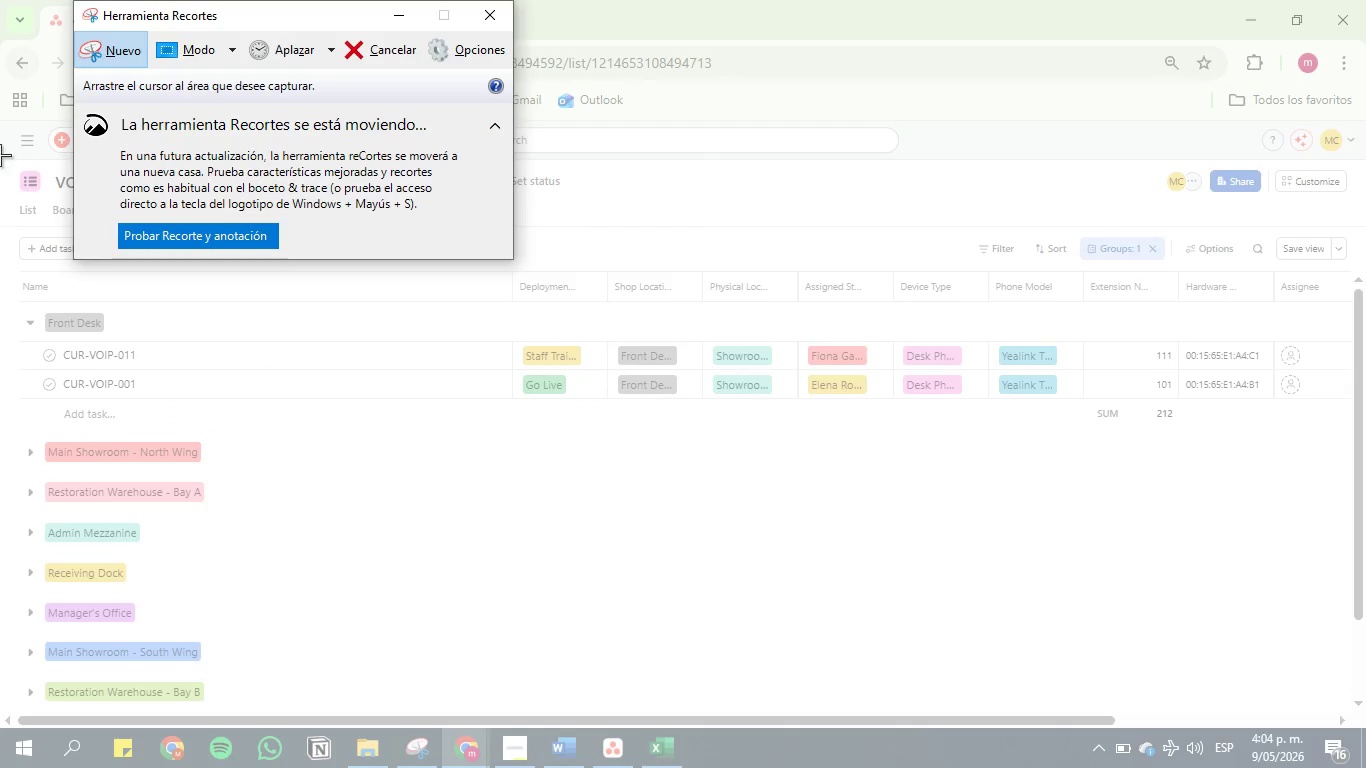 
left_click_drag(start_coordinate=[0, 156], to_coordinate=[1363, 727])
 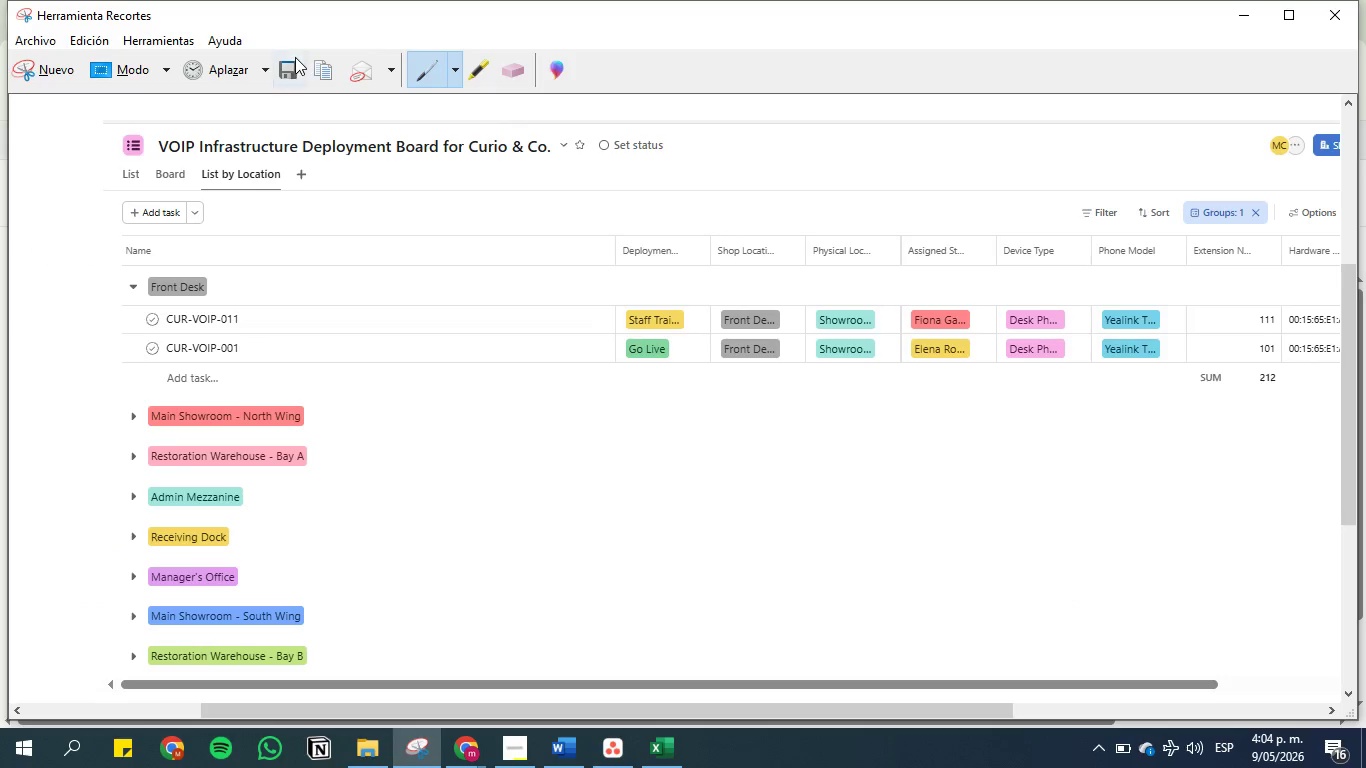 
left_click([293, 68])
 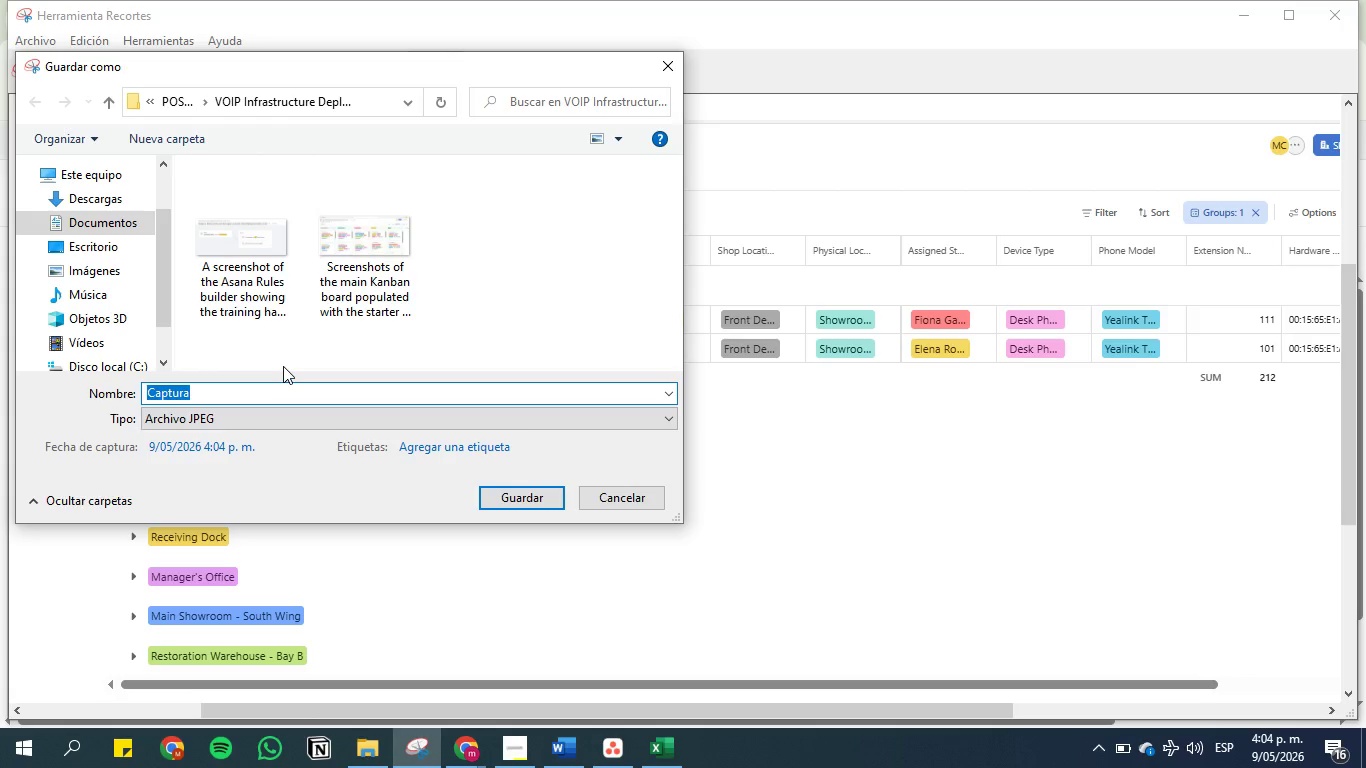 
key(Backspace)
 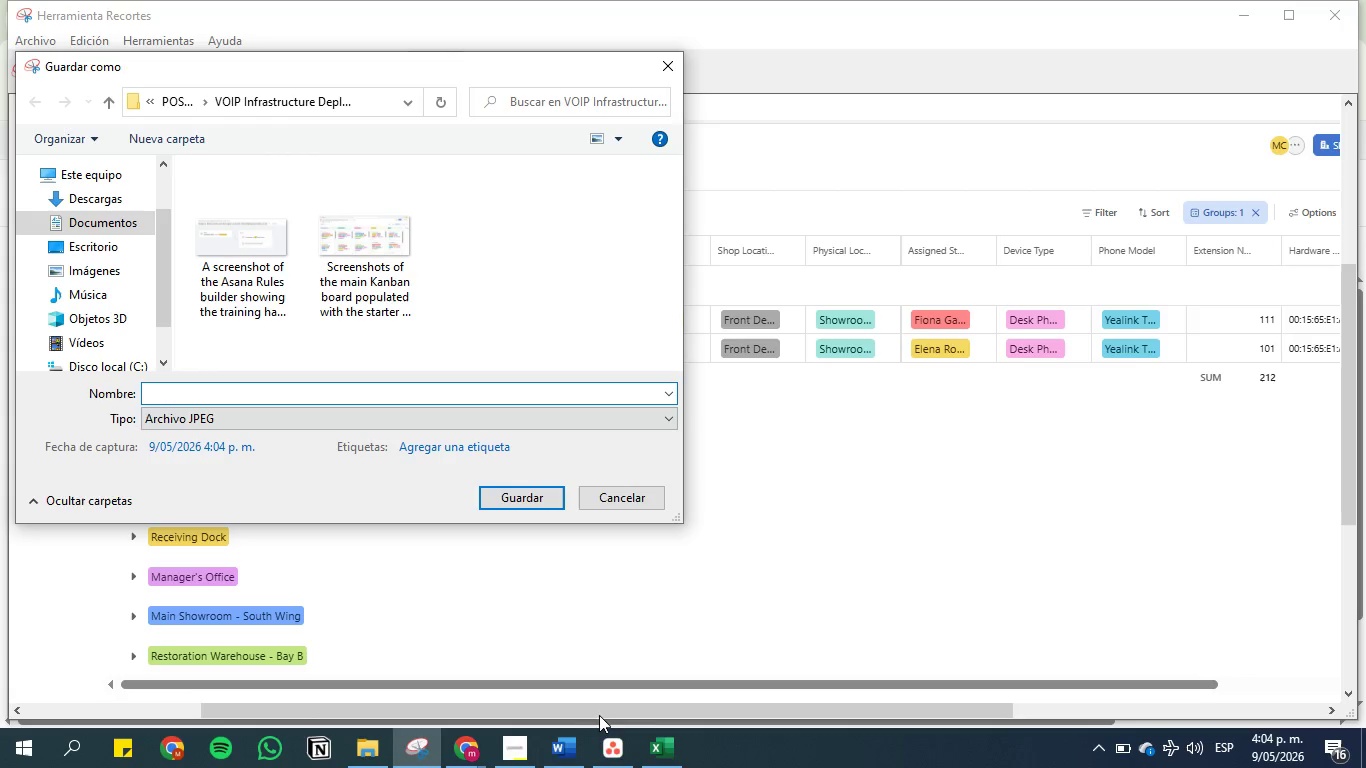 
left_click([571, 754])
 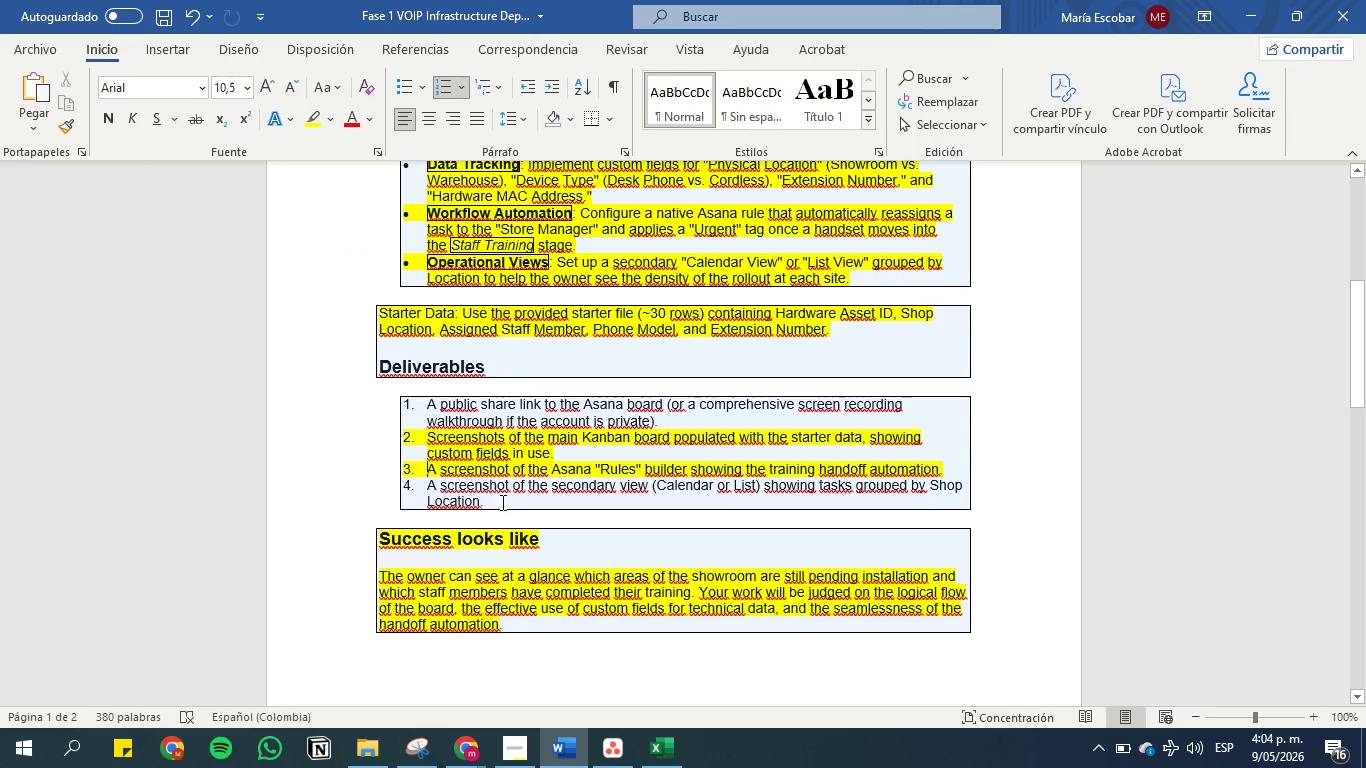 
left_click_drag(start_coordinate=[498, 501], to_coordinate=[424, 488])
 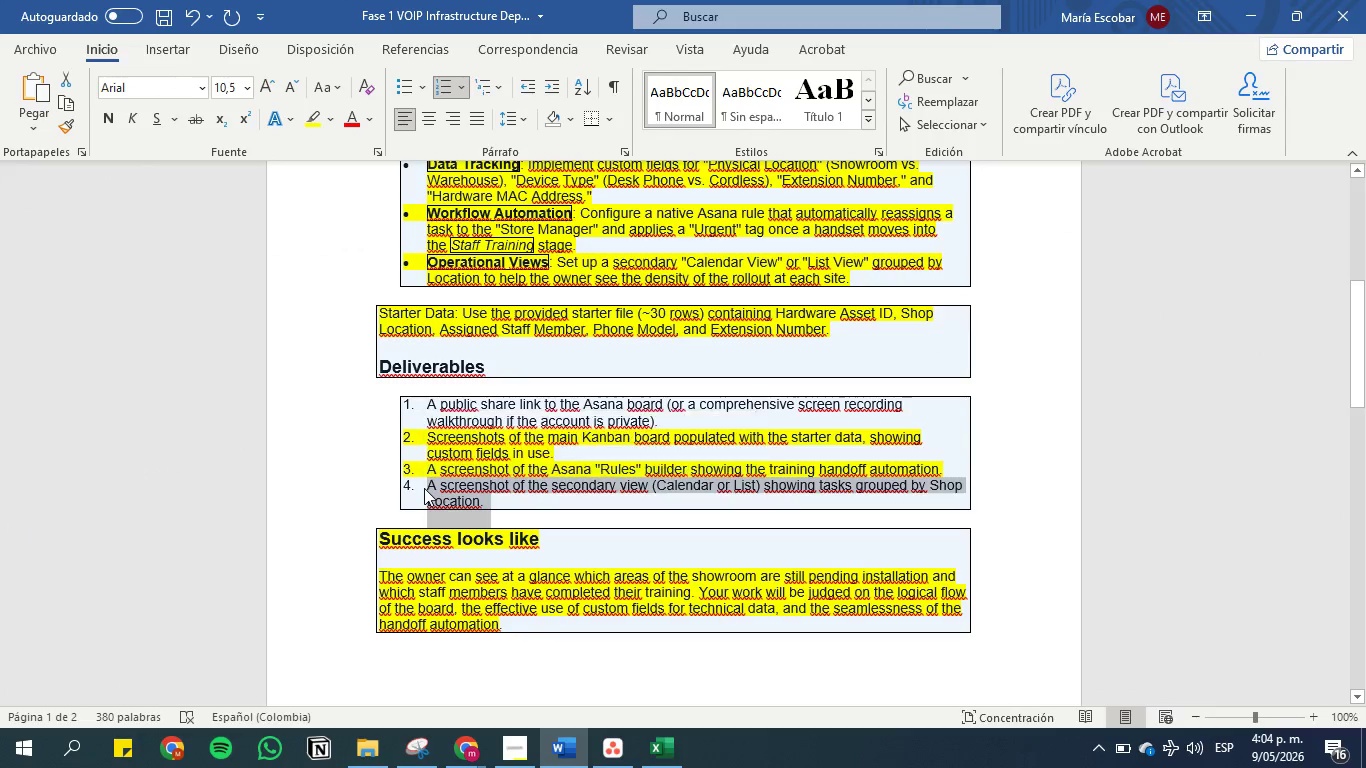 
key(Control+C)
 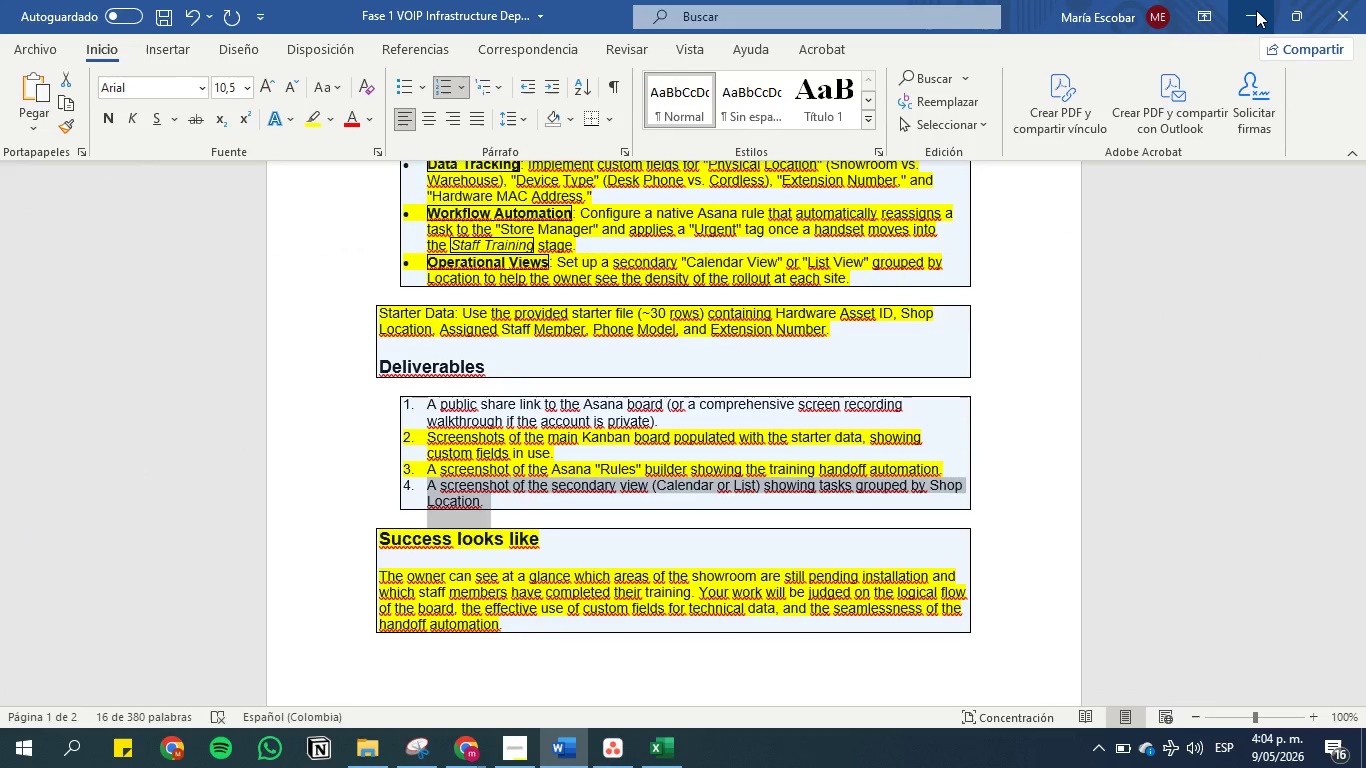 
left_click([1256, 10])
 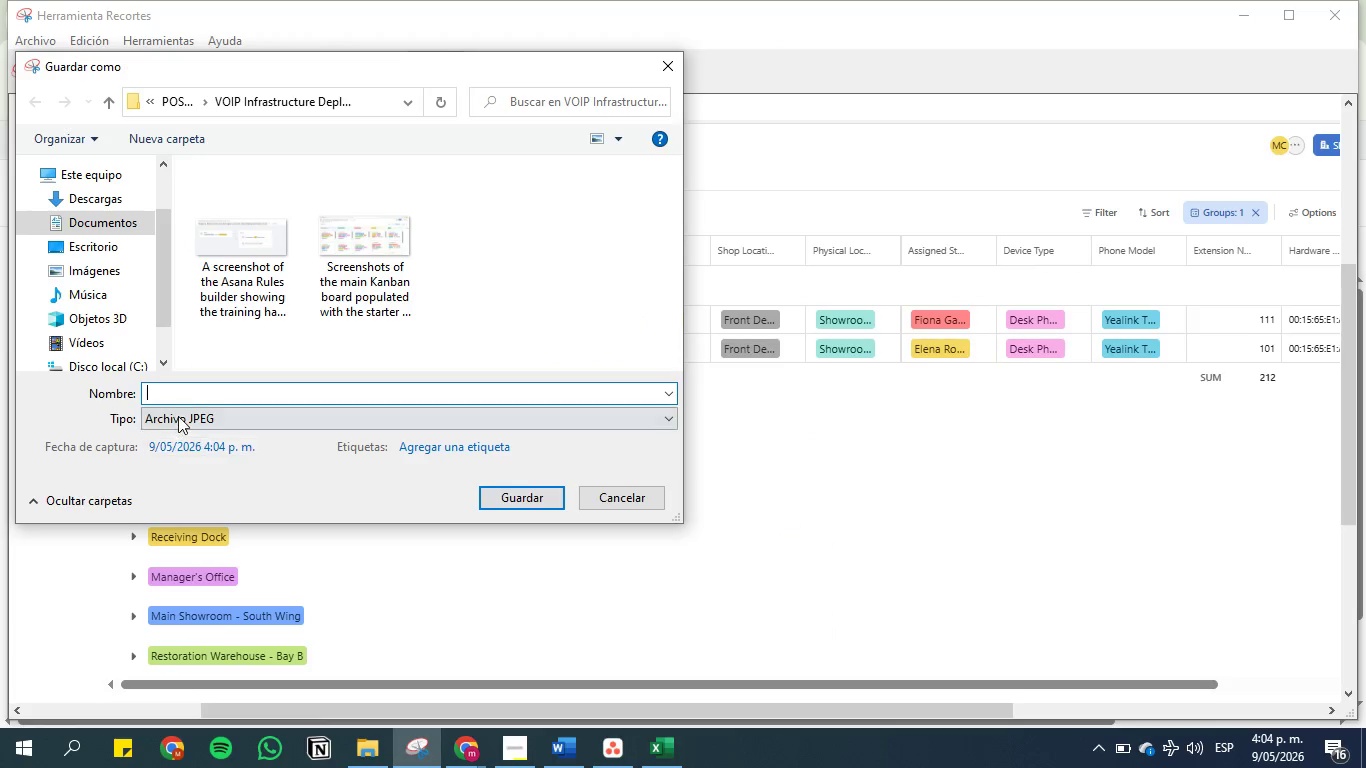 
key(Control+V)
 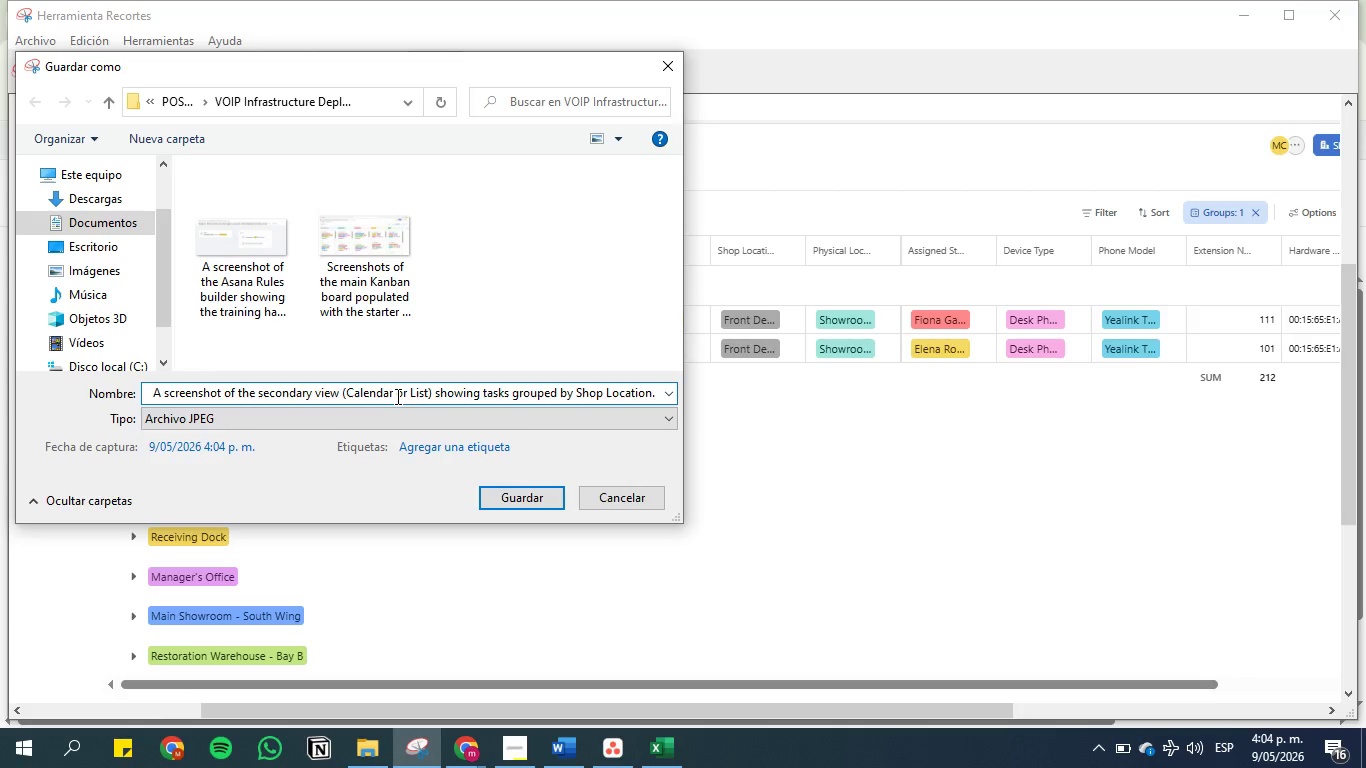 
left_click_drag(start_coordinate=[391, 392], to_coordinate=[348, 389])
 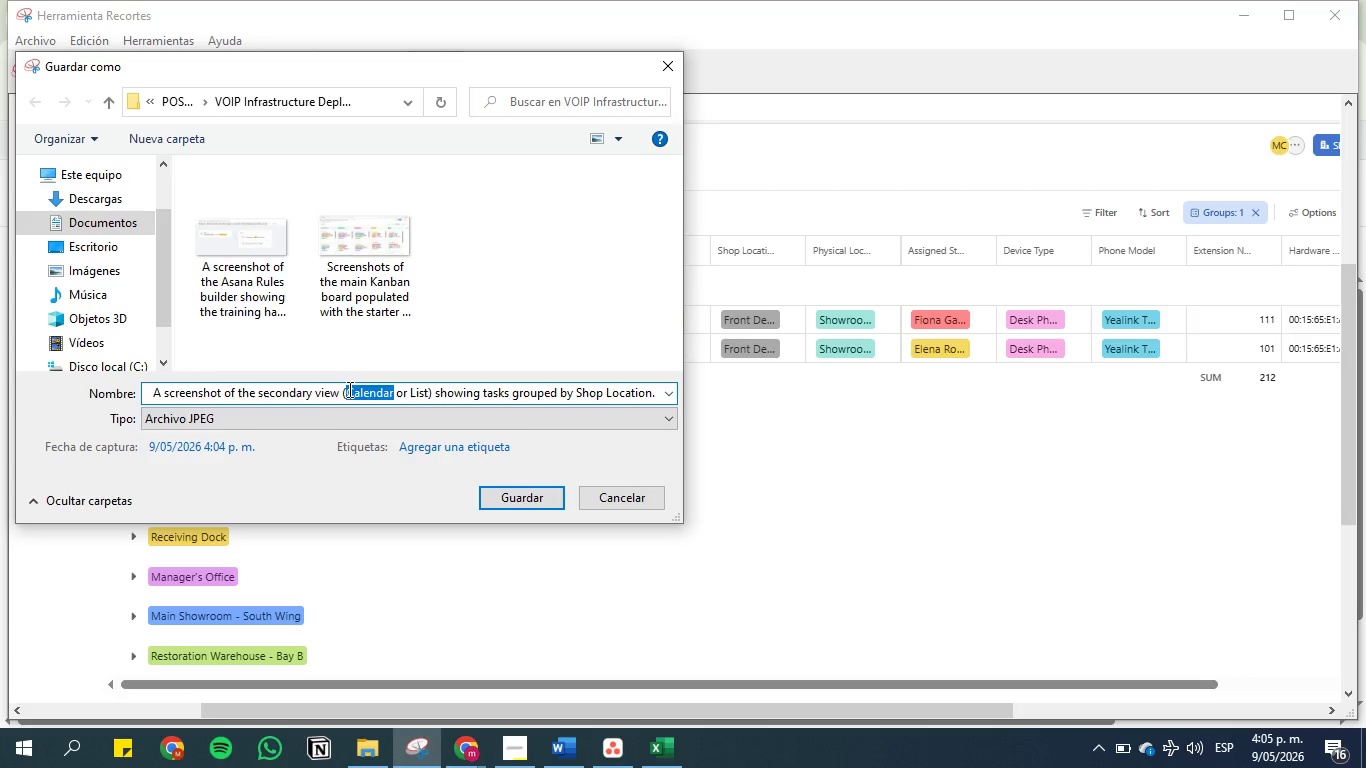 
key(Backspace)
 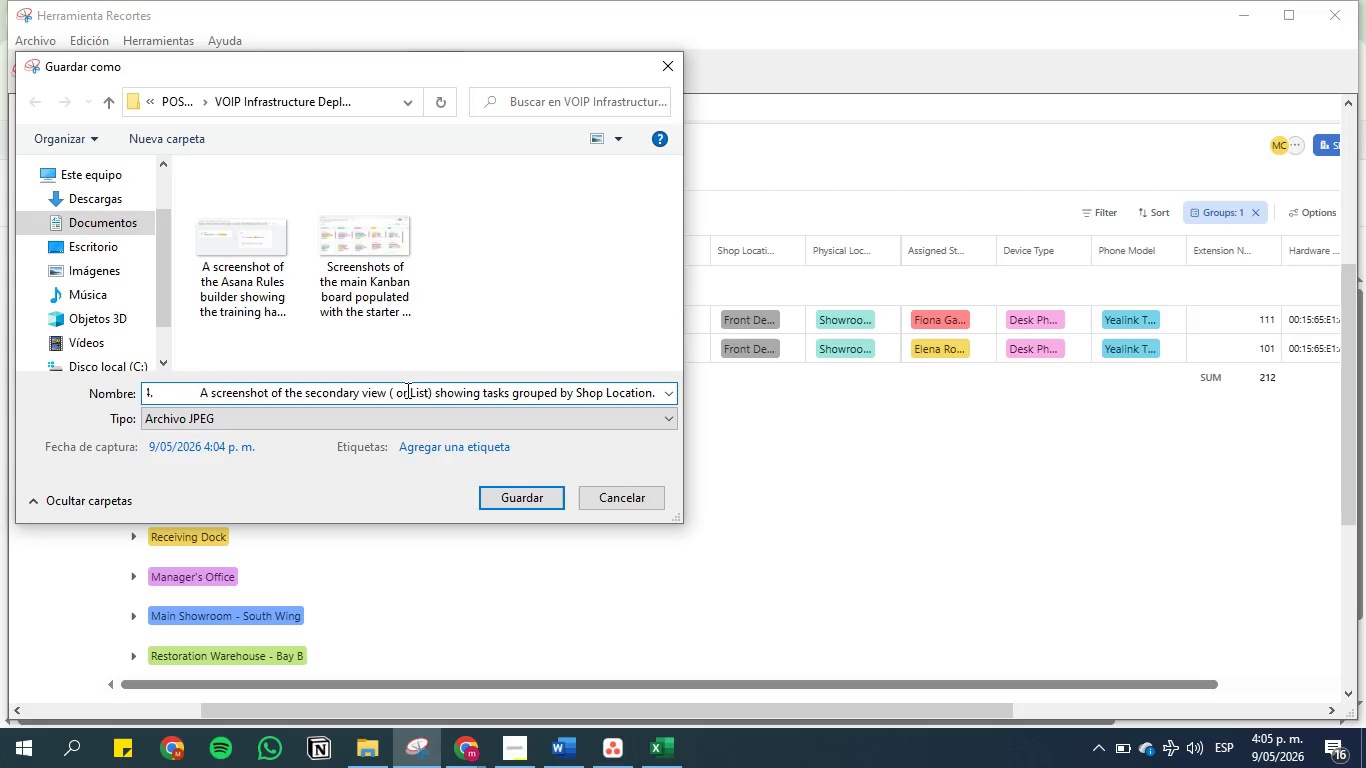 
left_click([406, 390])
 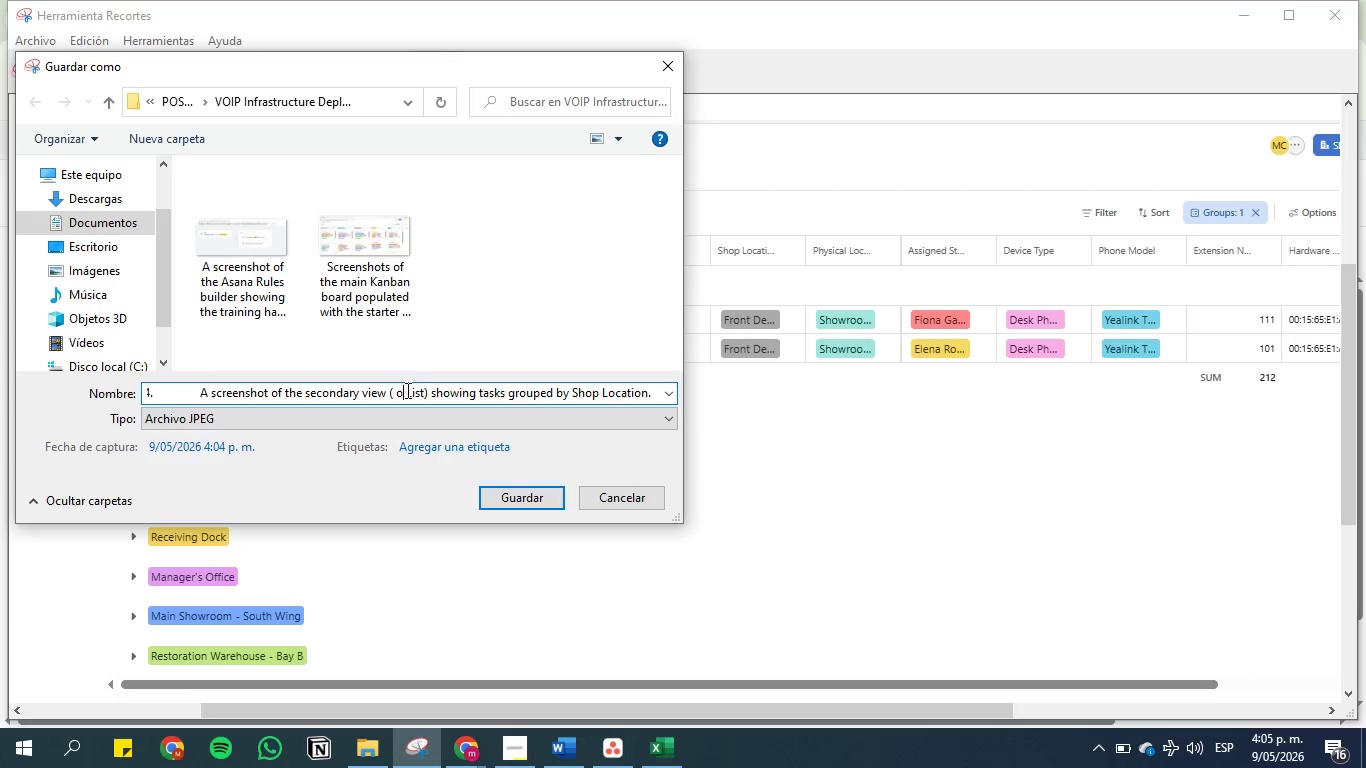 
key(Backspace)
 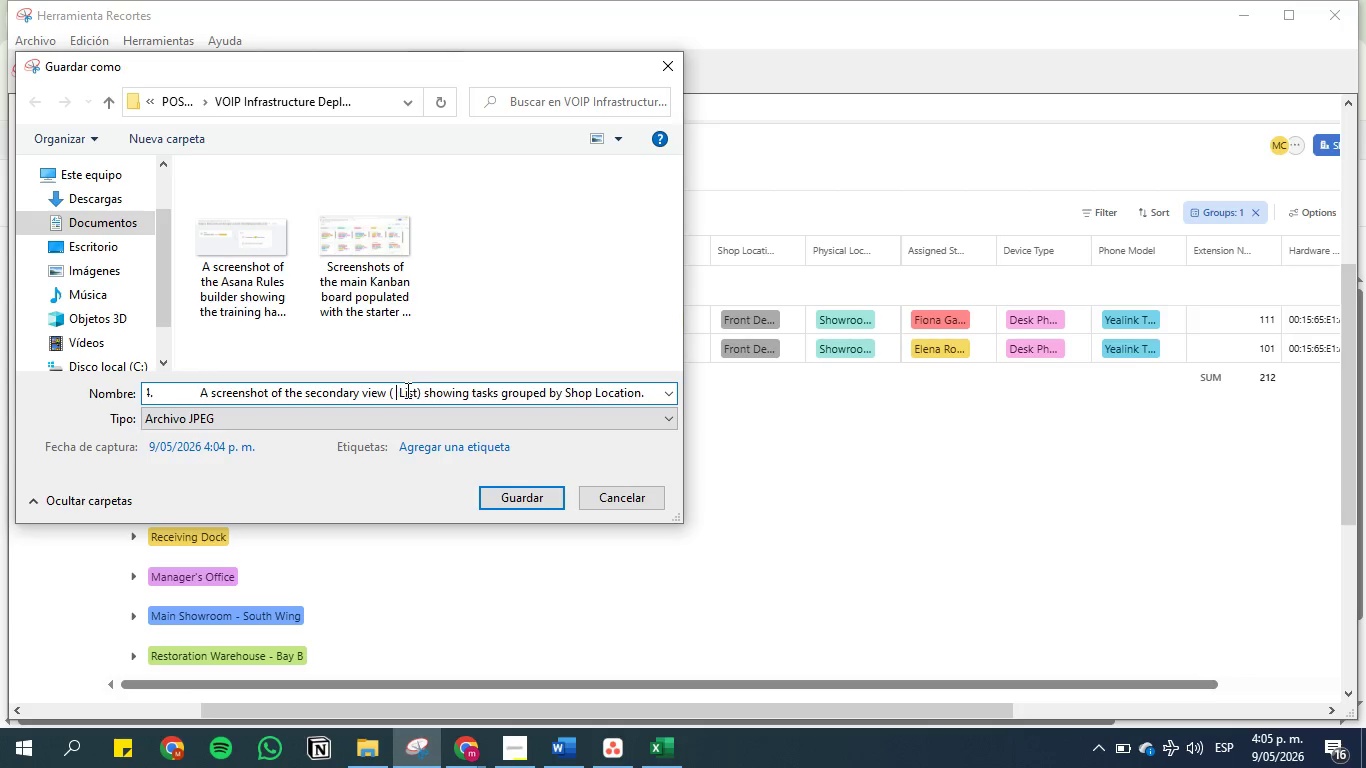 
key(Backspace)
 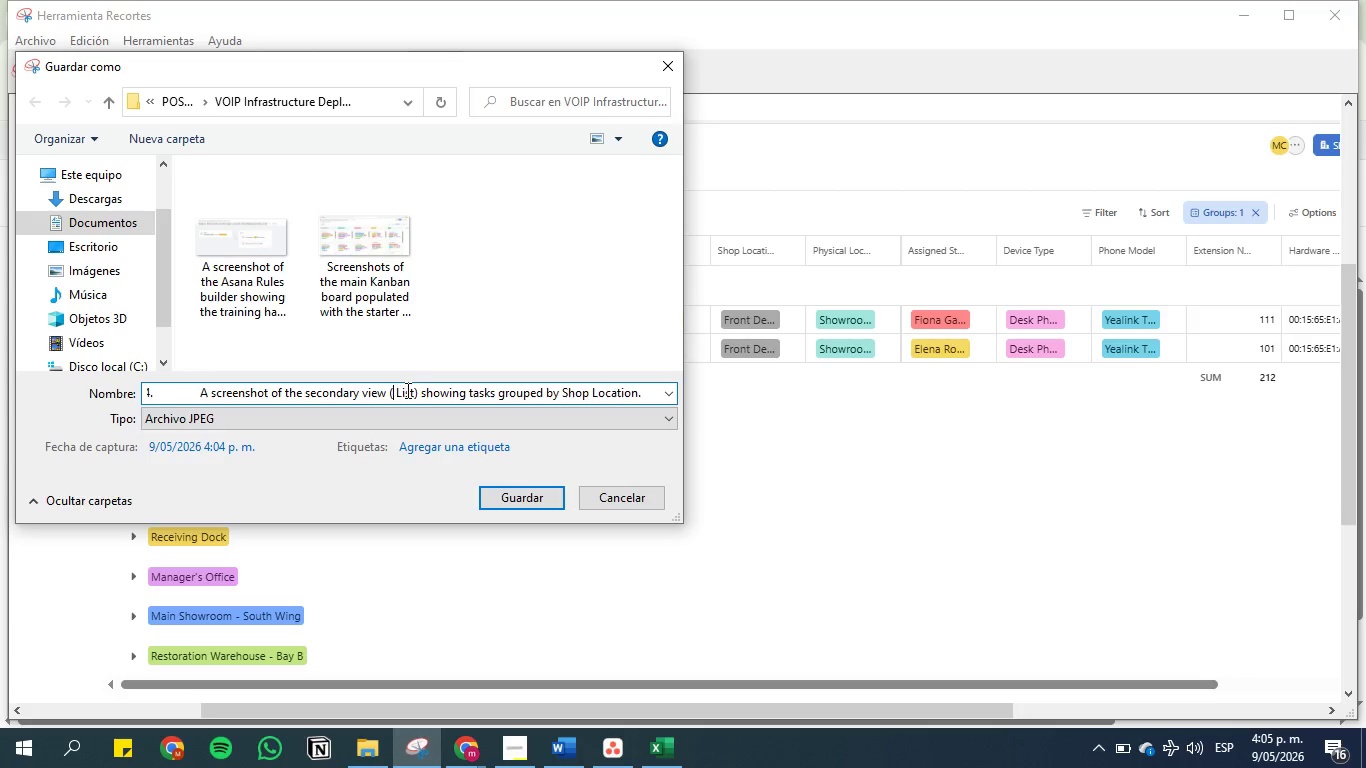 
key(Backspace)
 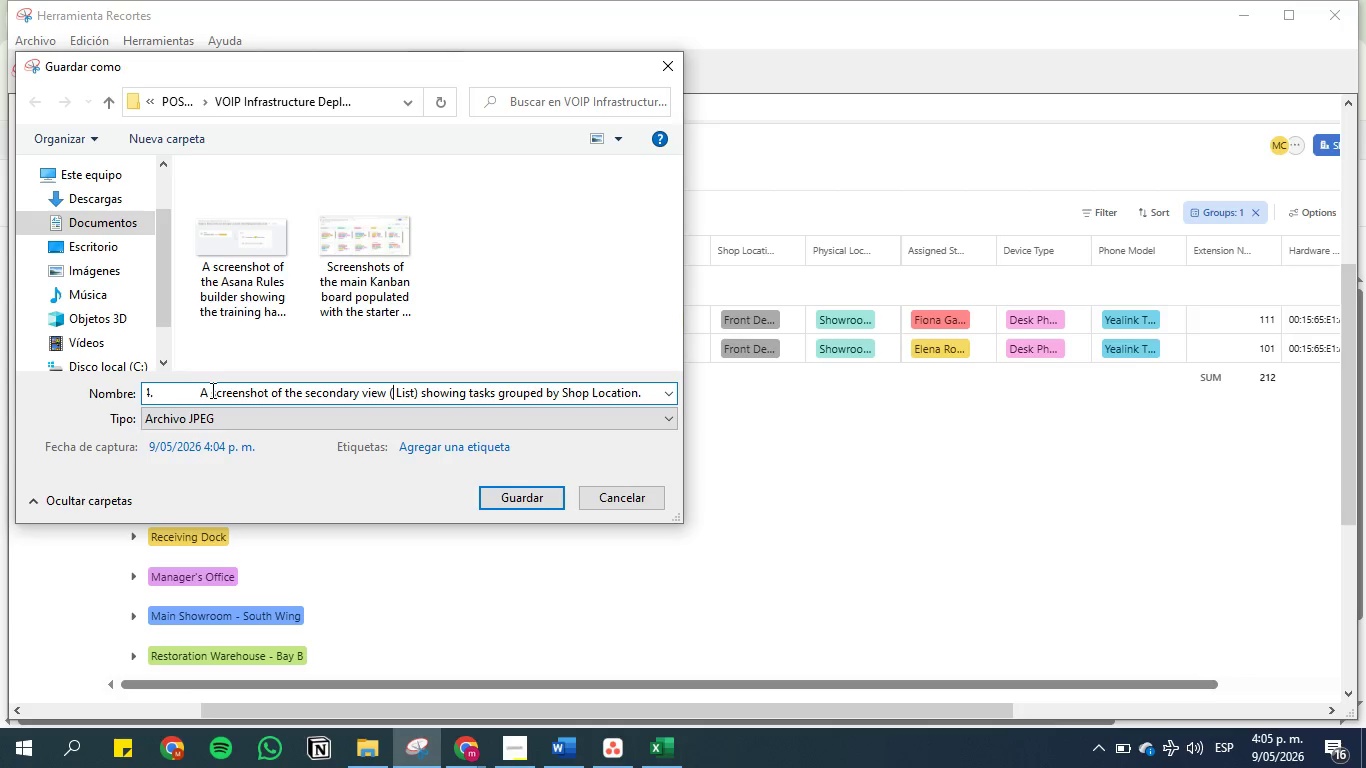 
left_click([197, 390])
 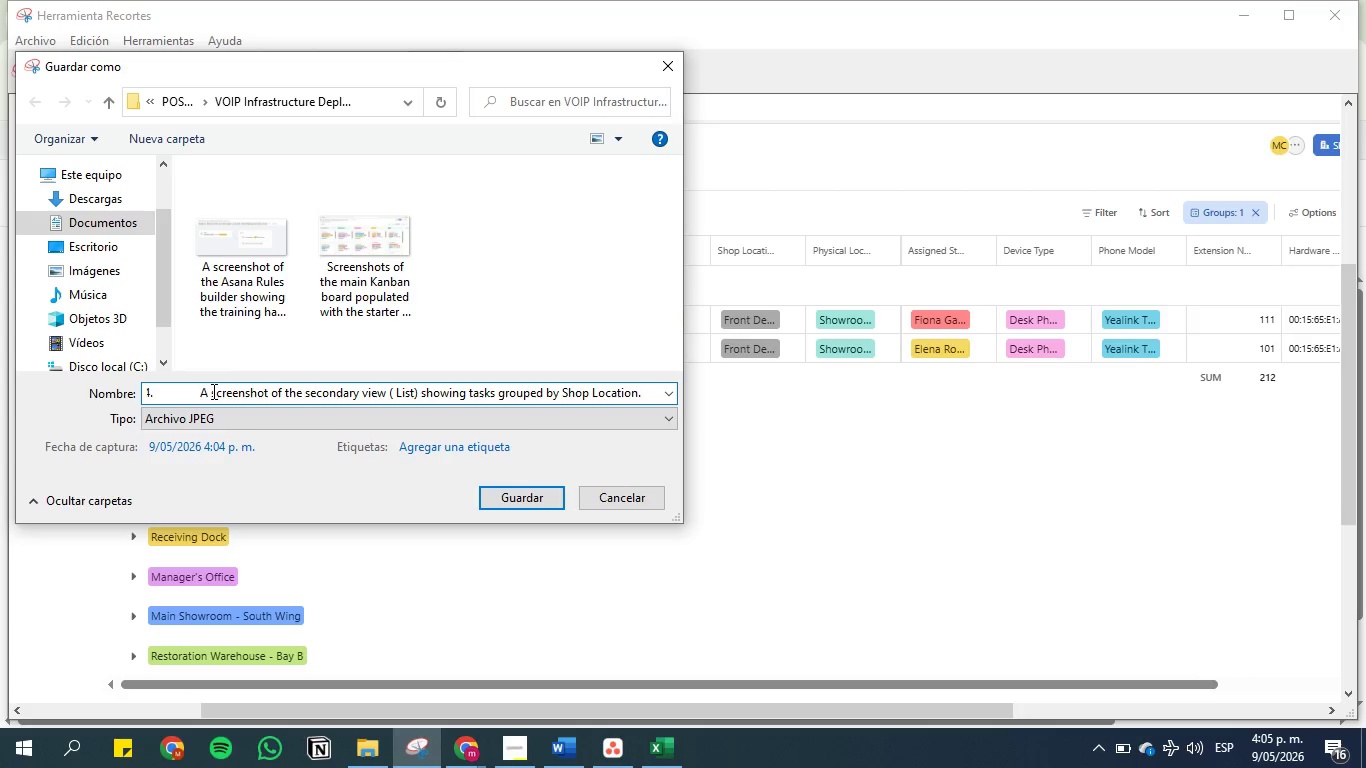 
key(Backspace)
 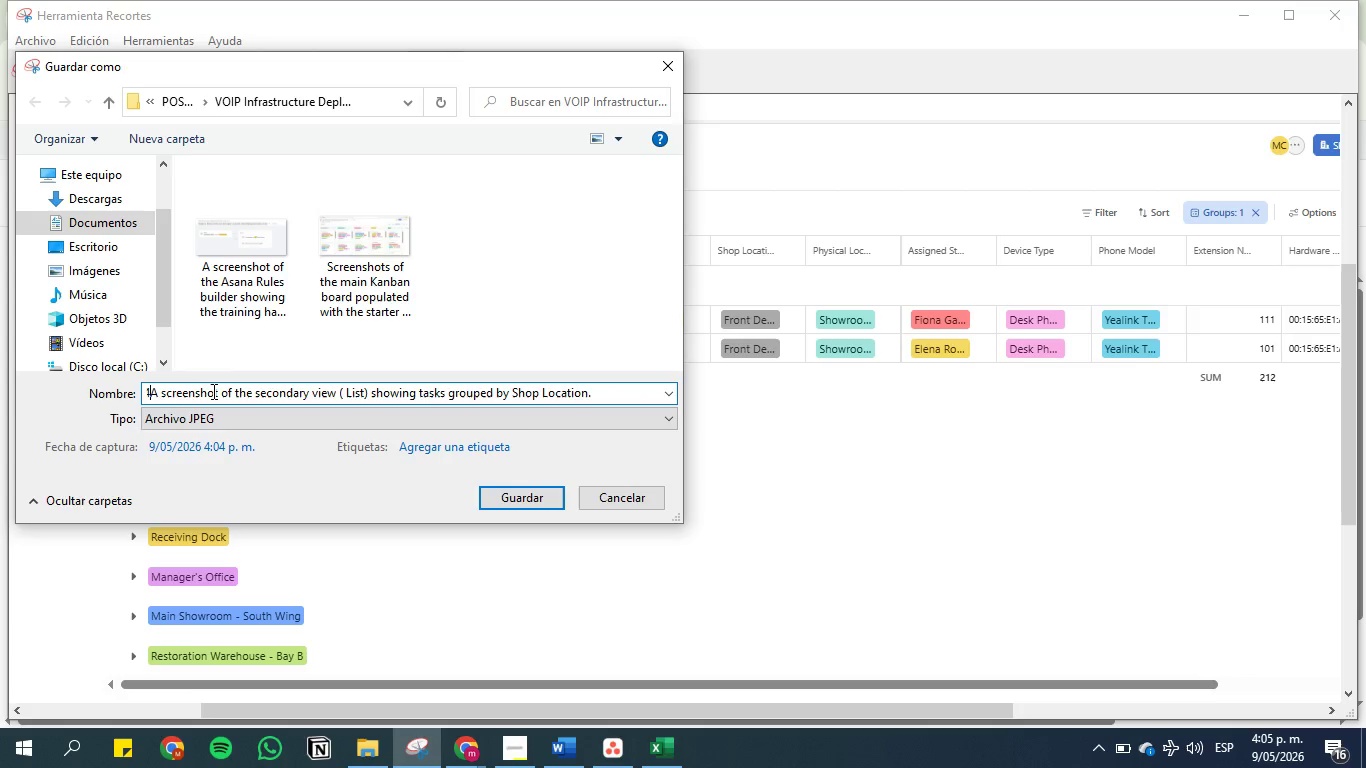 
key(Backspace)
 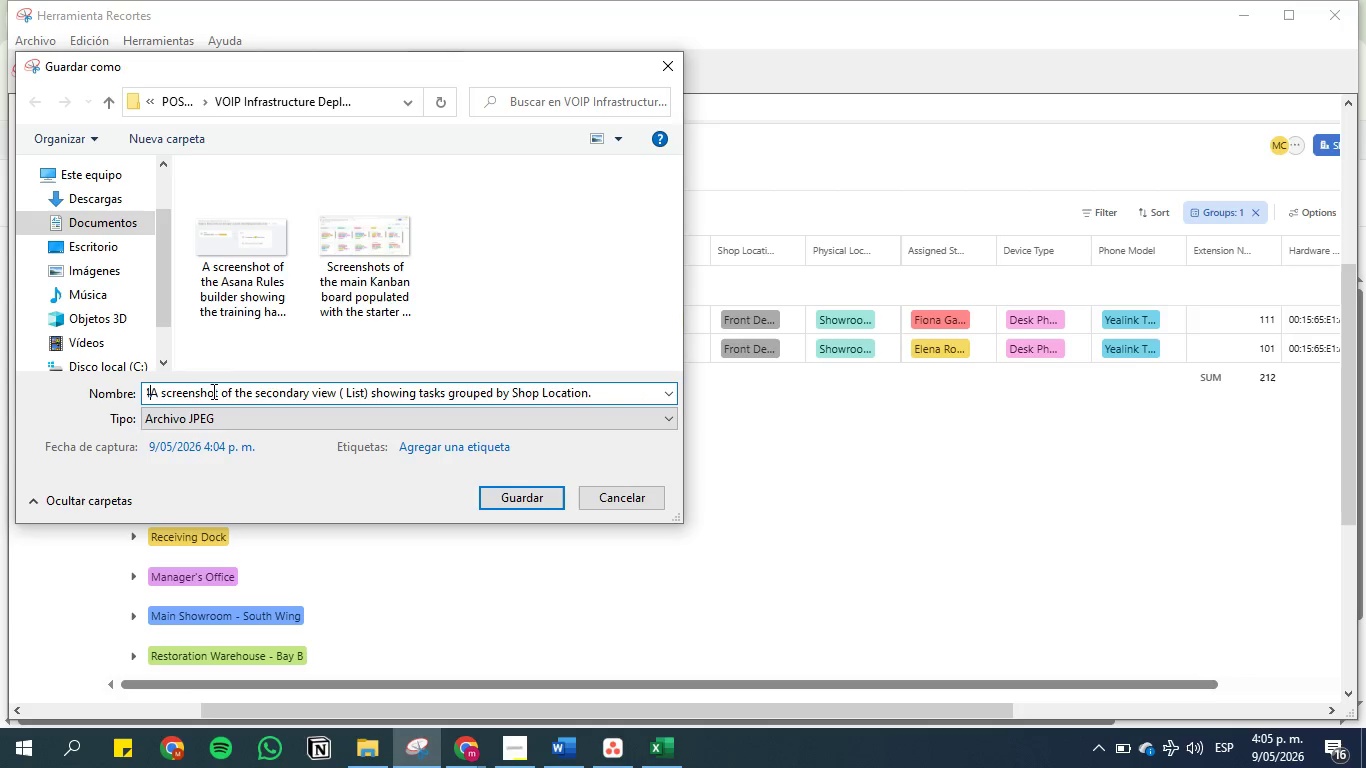 
key(Backspace)
 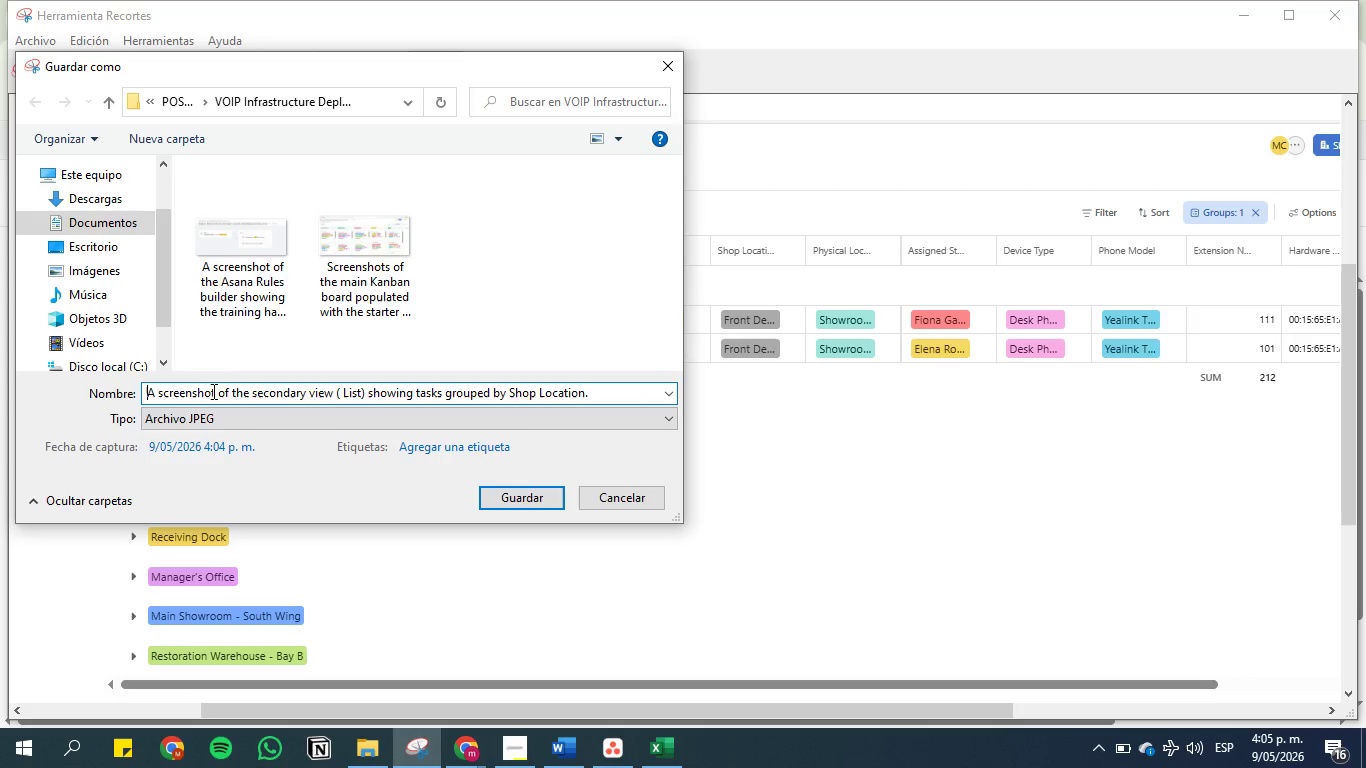 
key(Backspace)
 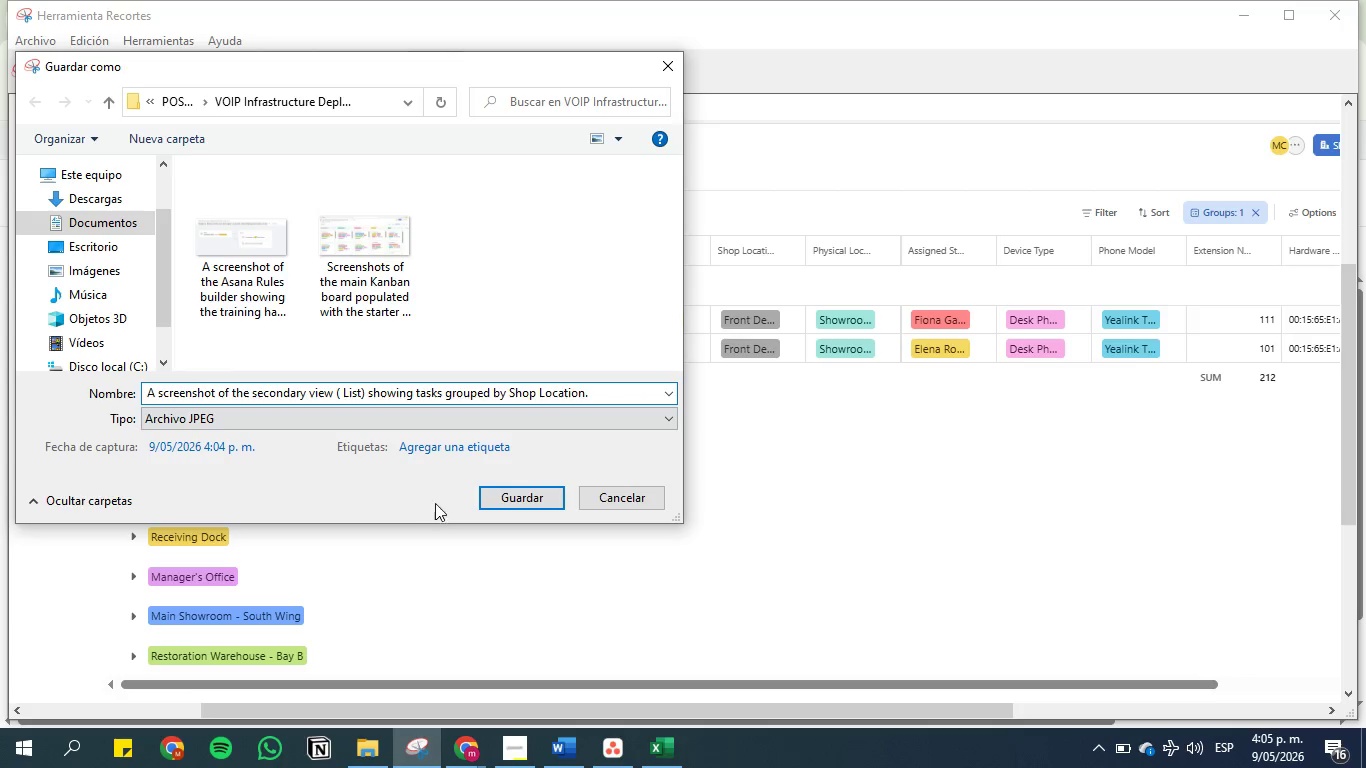 
left_click([499, 491])
 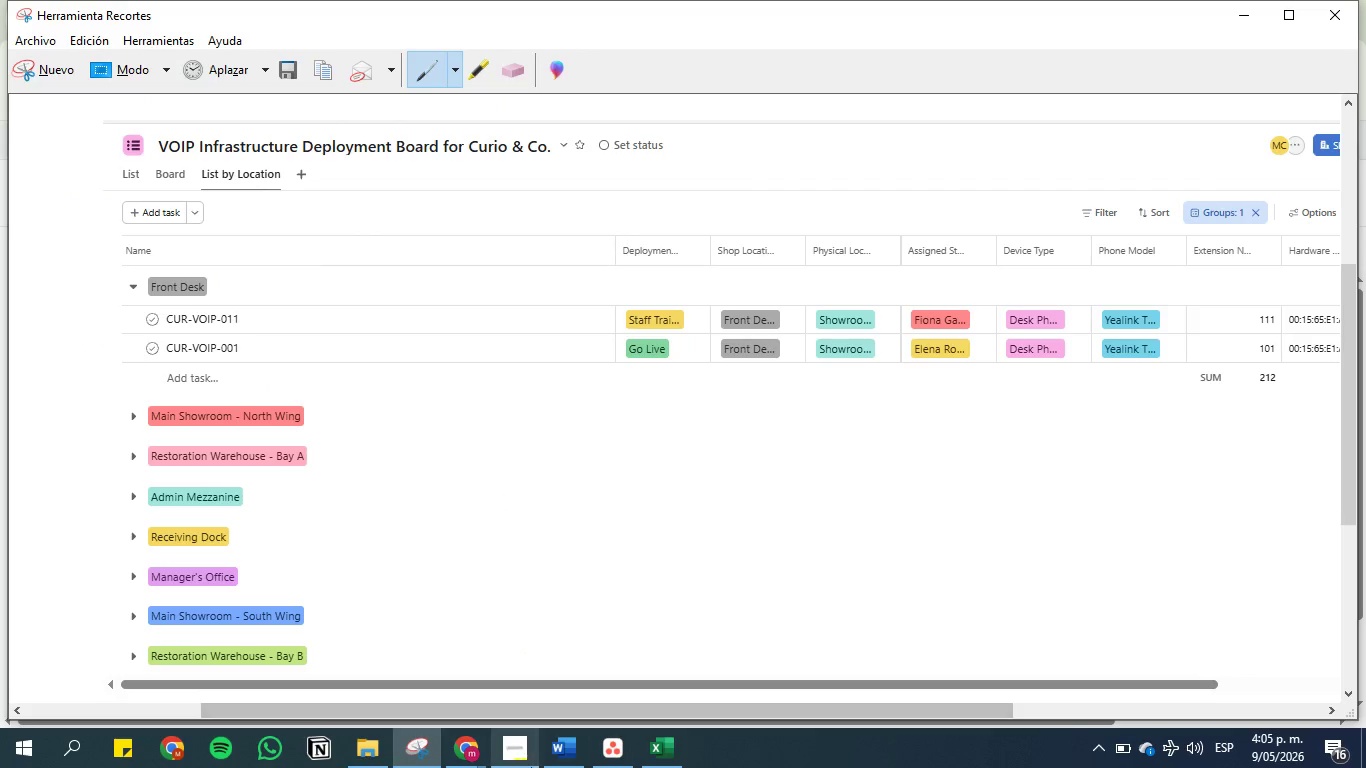 
left_click([563, 749])
 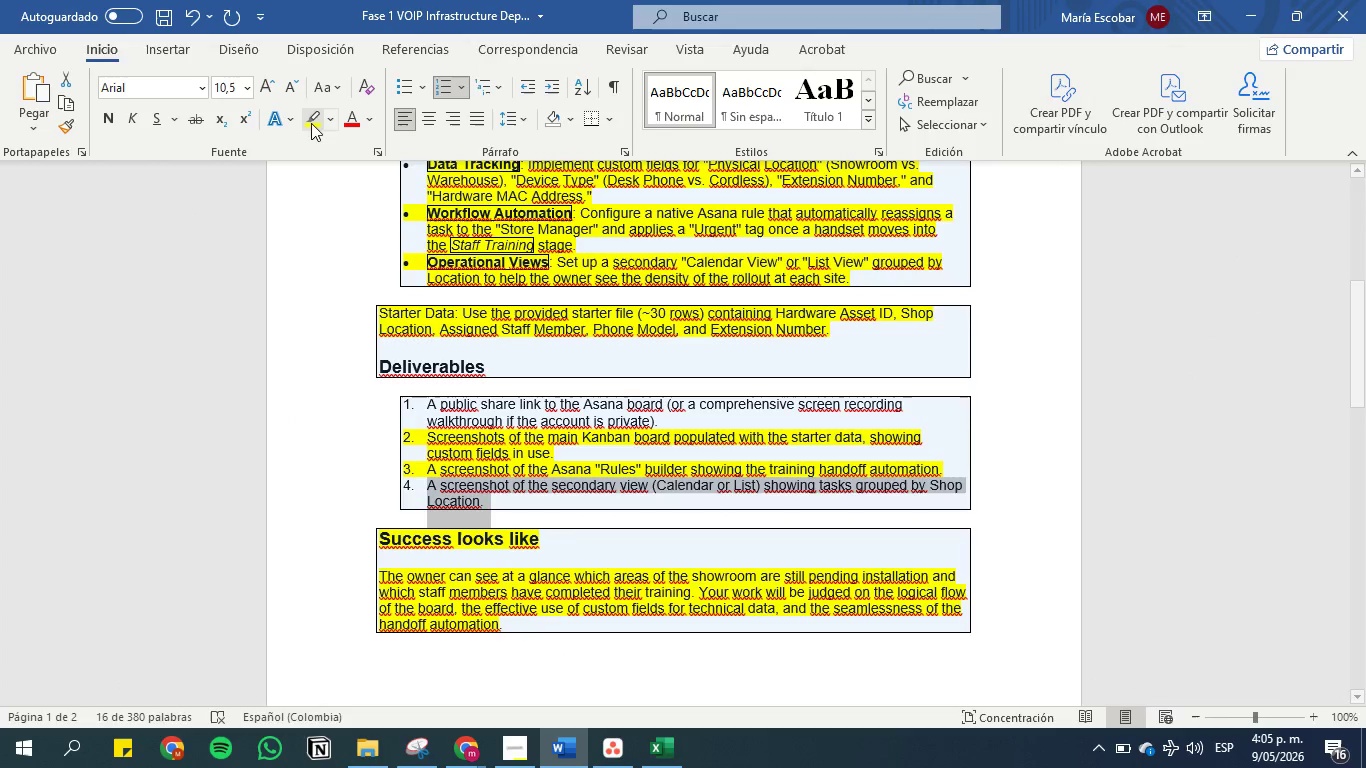 
left_click([310, 116])
 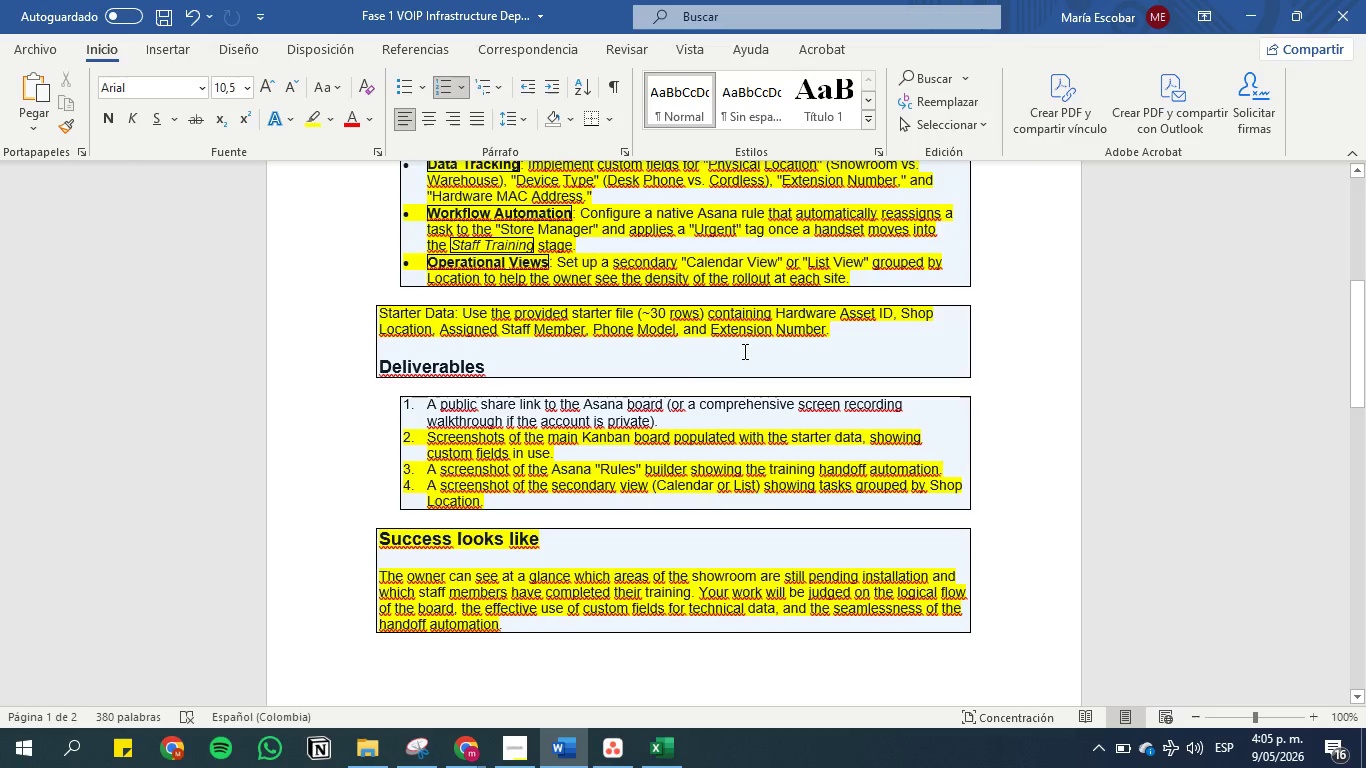 
wait(19.03)
 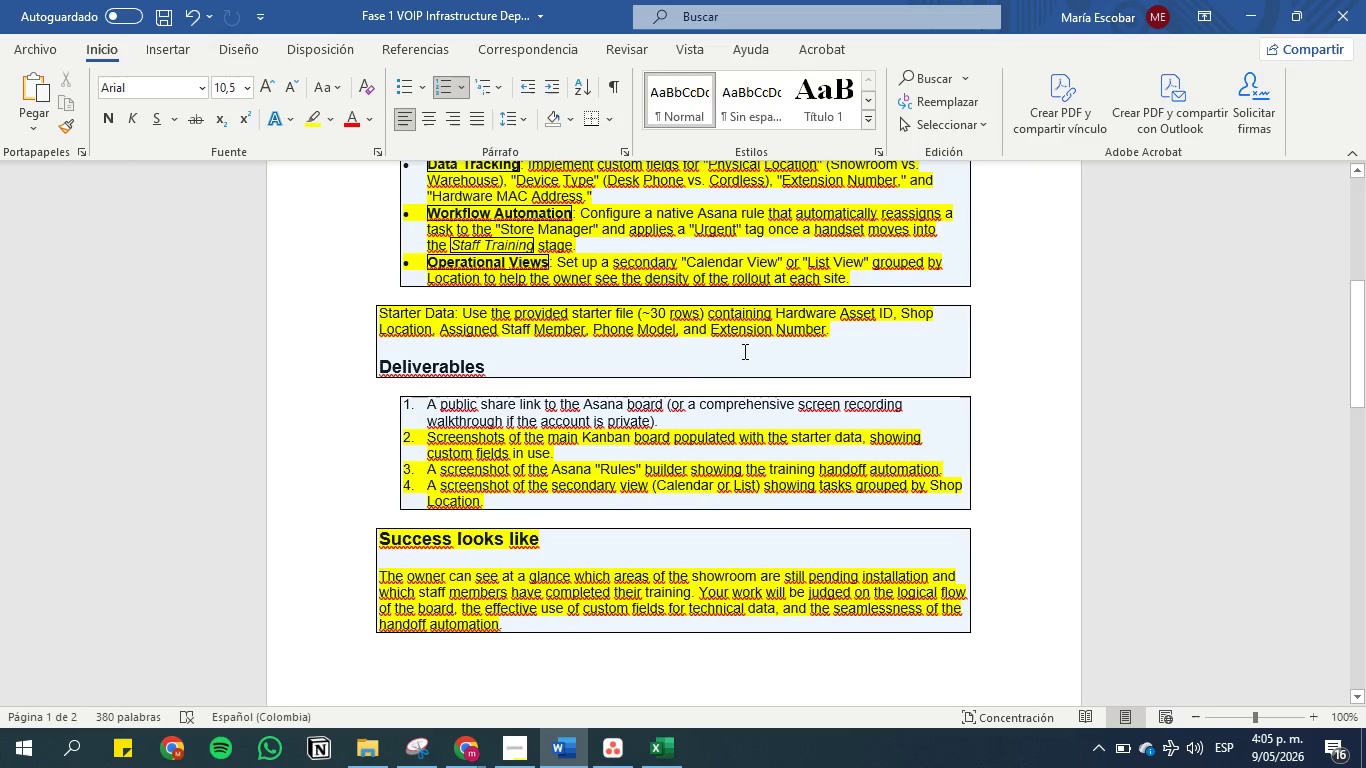 
mouse_move([607, 703])
 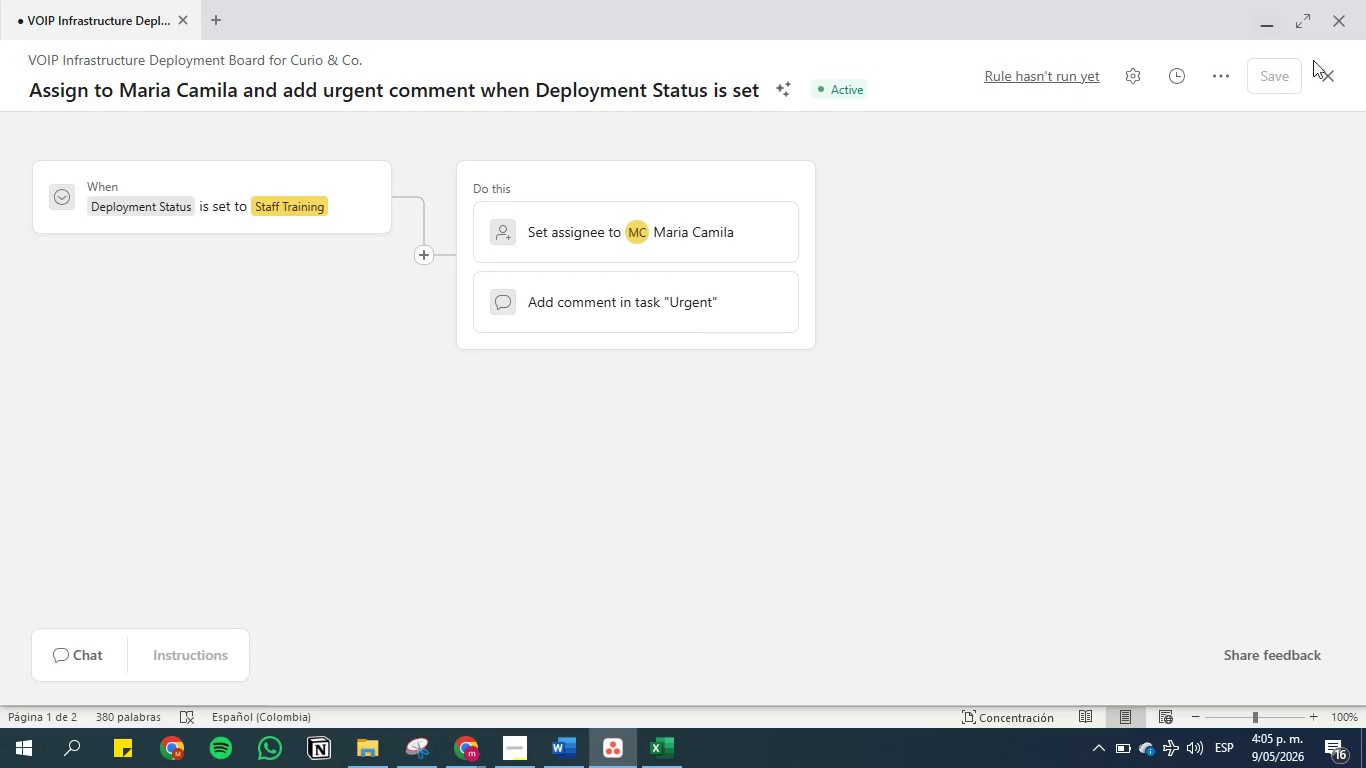 
left_click([1329, 68])
 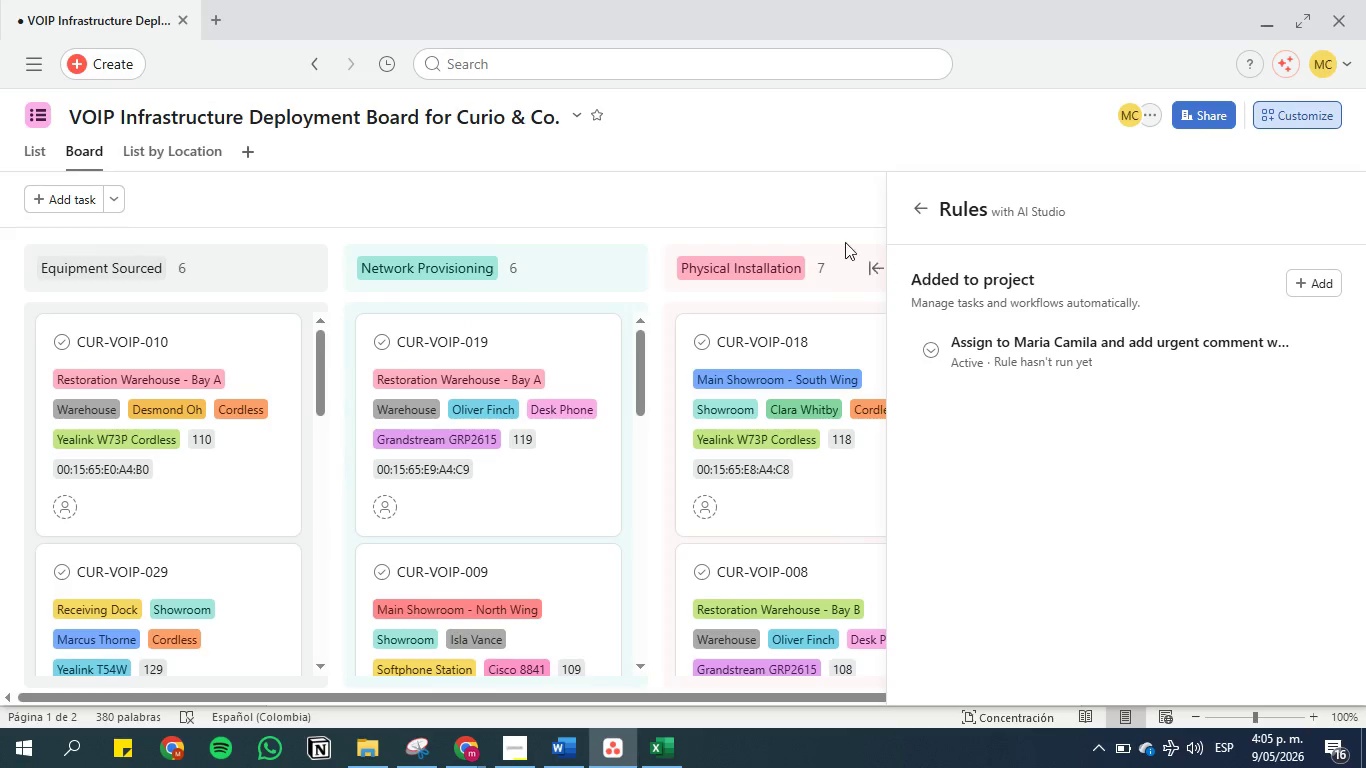 
left_click([930, 208])
 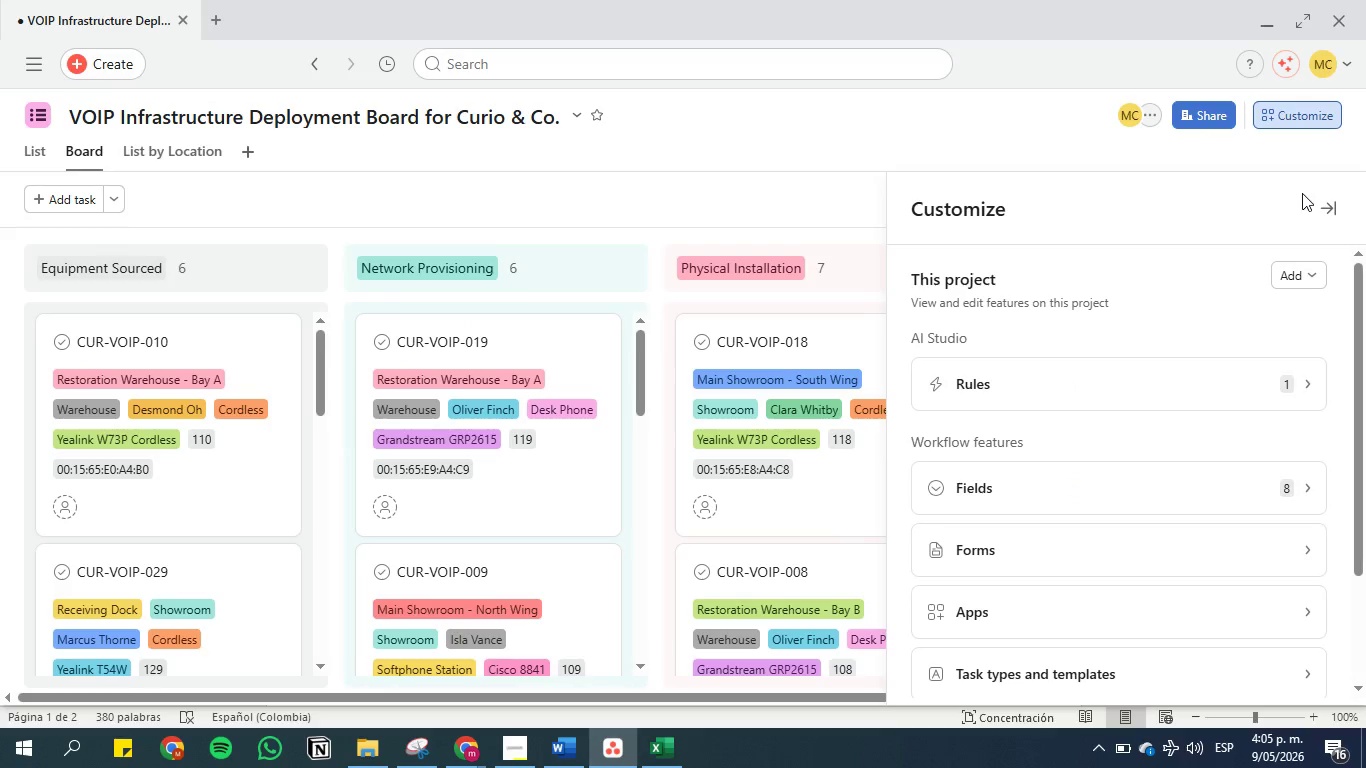 
left_click([1332, 204])
 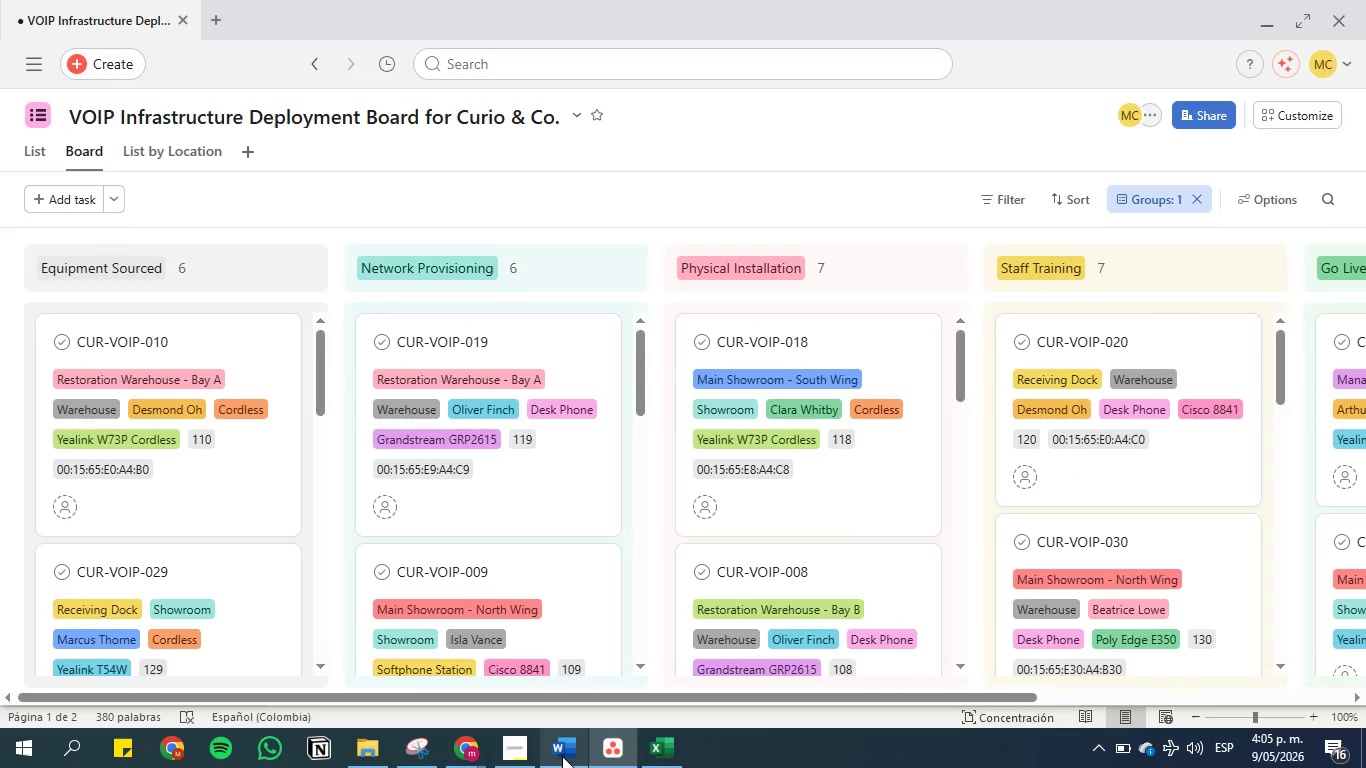 
left_click([557, 755])
 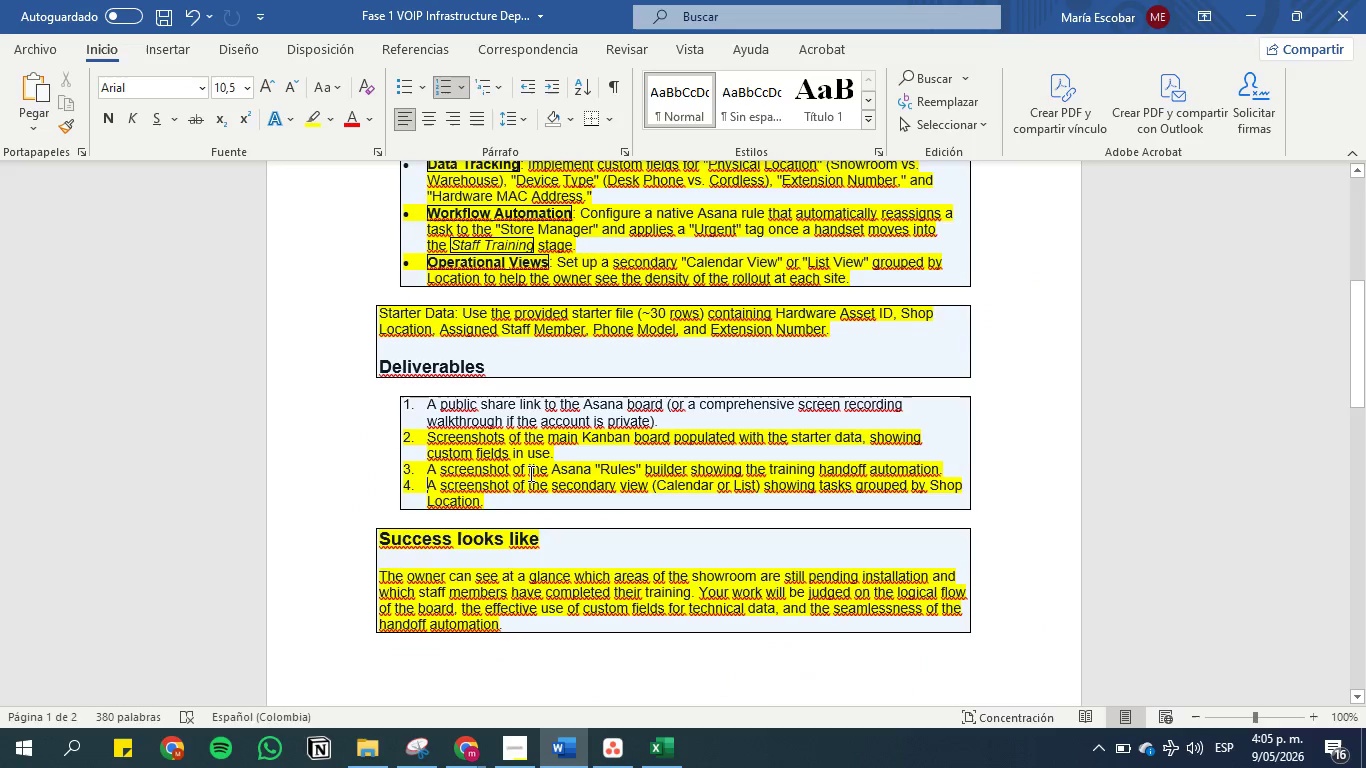 
scroll: coordinate [529, 473], scroll_direction: down, amount: 10.0
 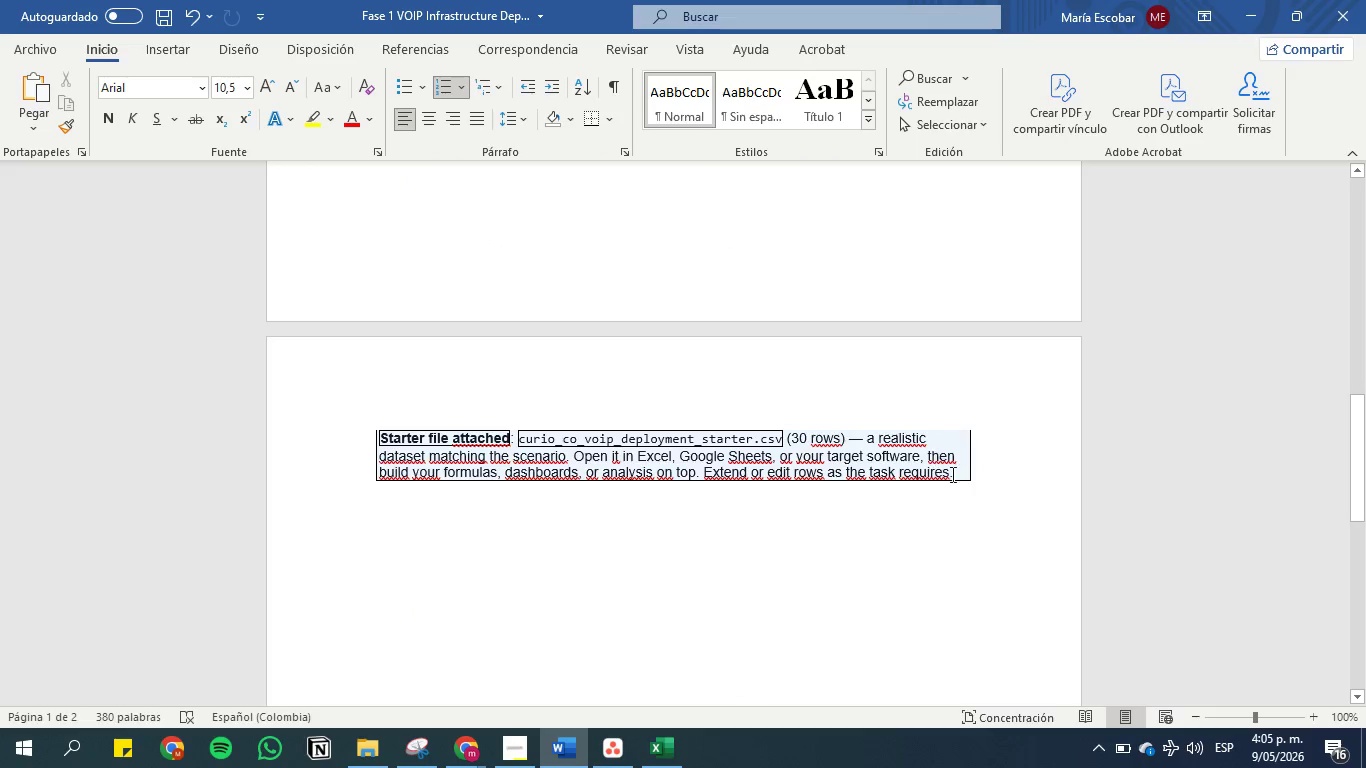 
left_click_drag(start_coordinate=[957, 477], to_coordinate=[306, 433])
 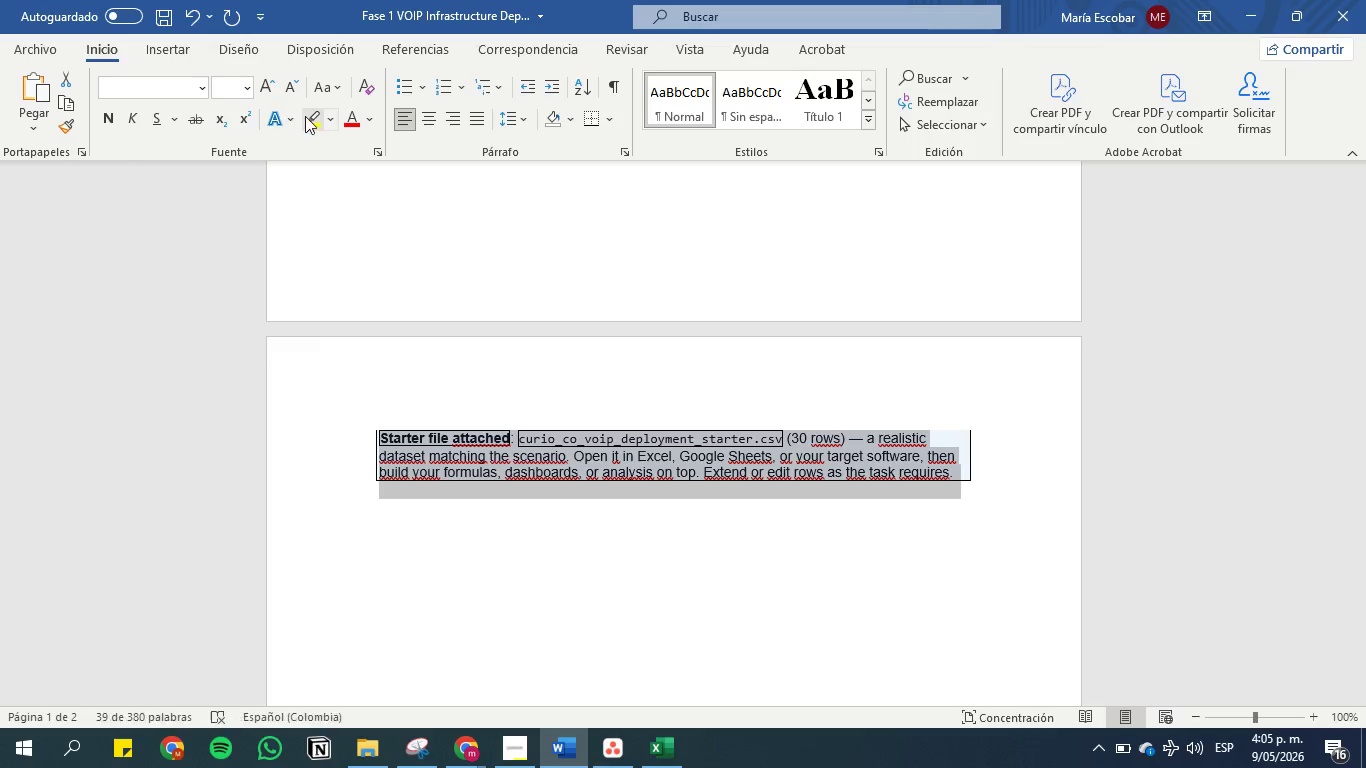 
left_click([305, 116])
 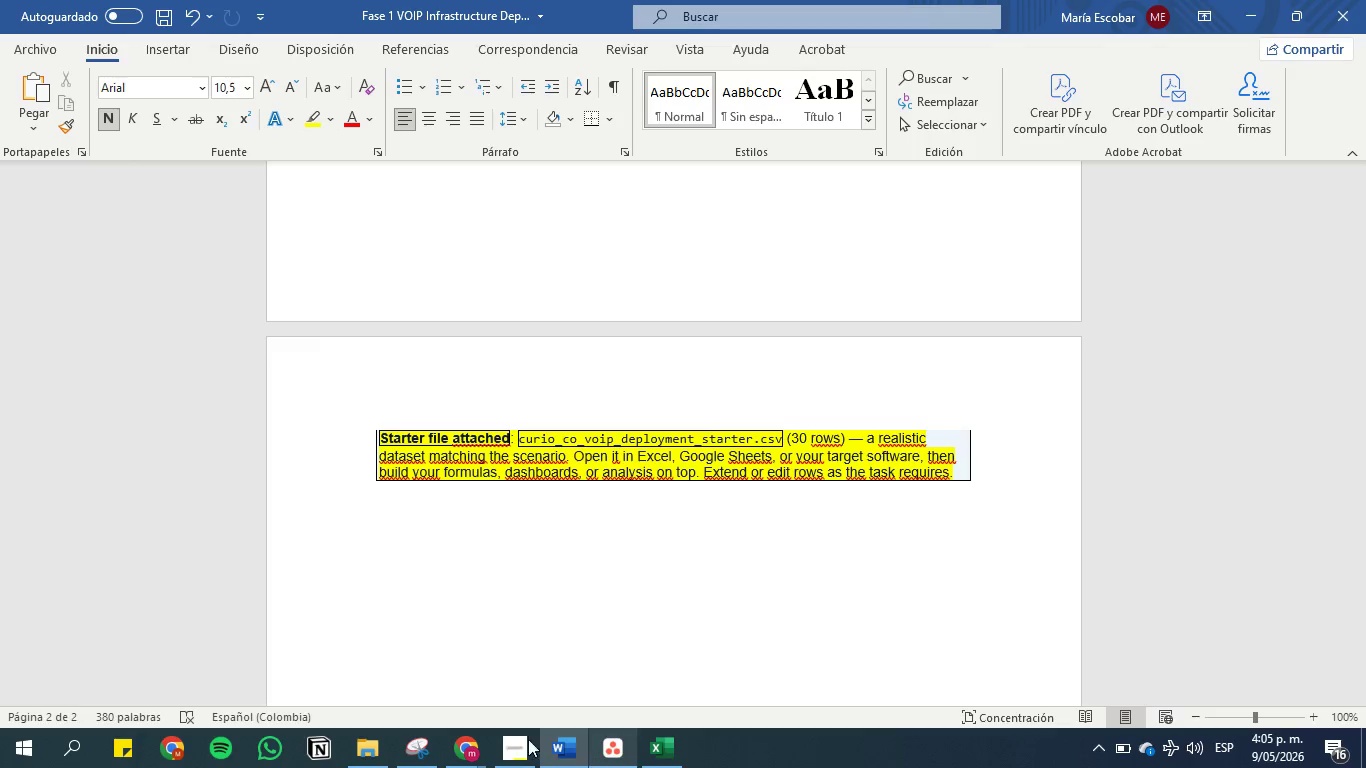 
left_click([520, 747])